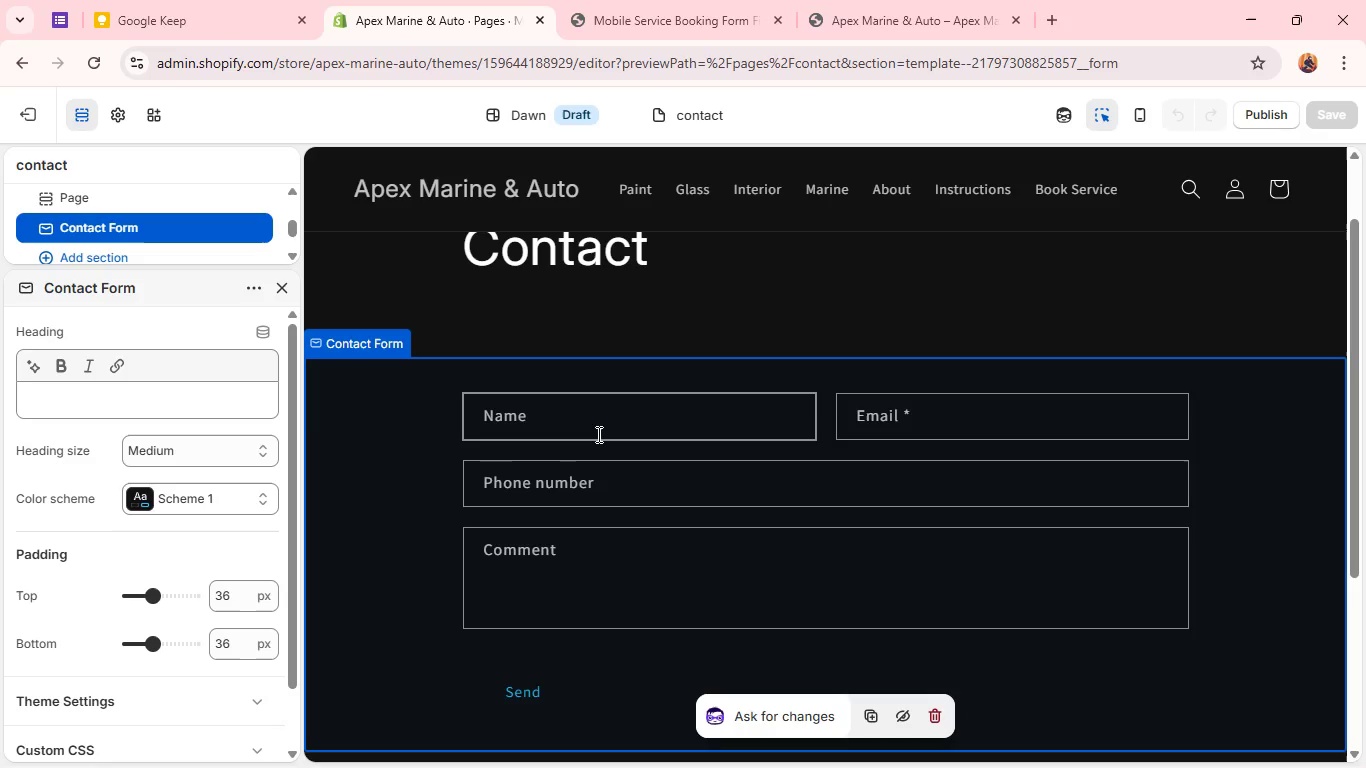 
scroll: coordinate [442, 325], scroll_direction: up, amount: 3.0
 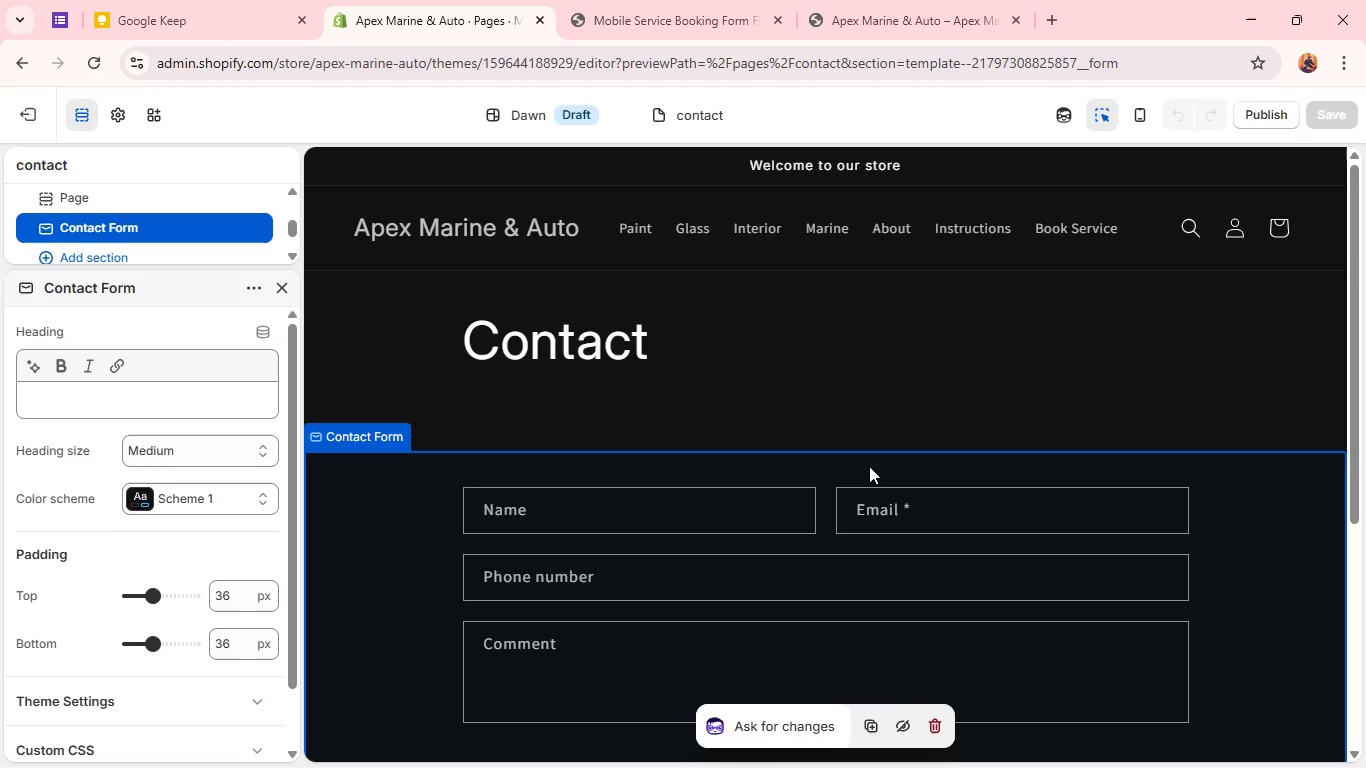 
wait(5.91)
 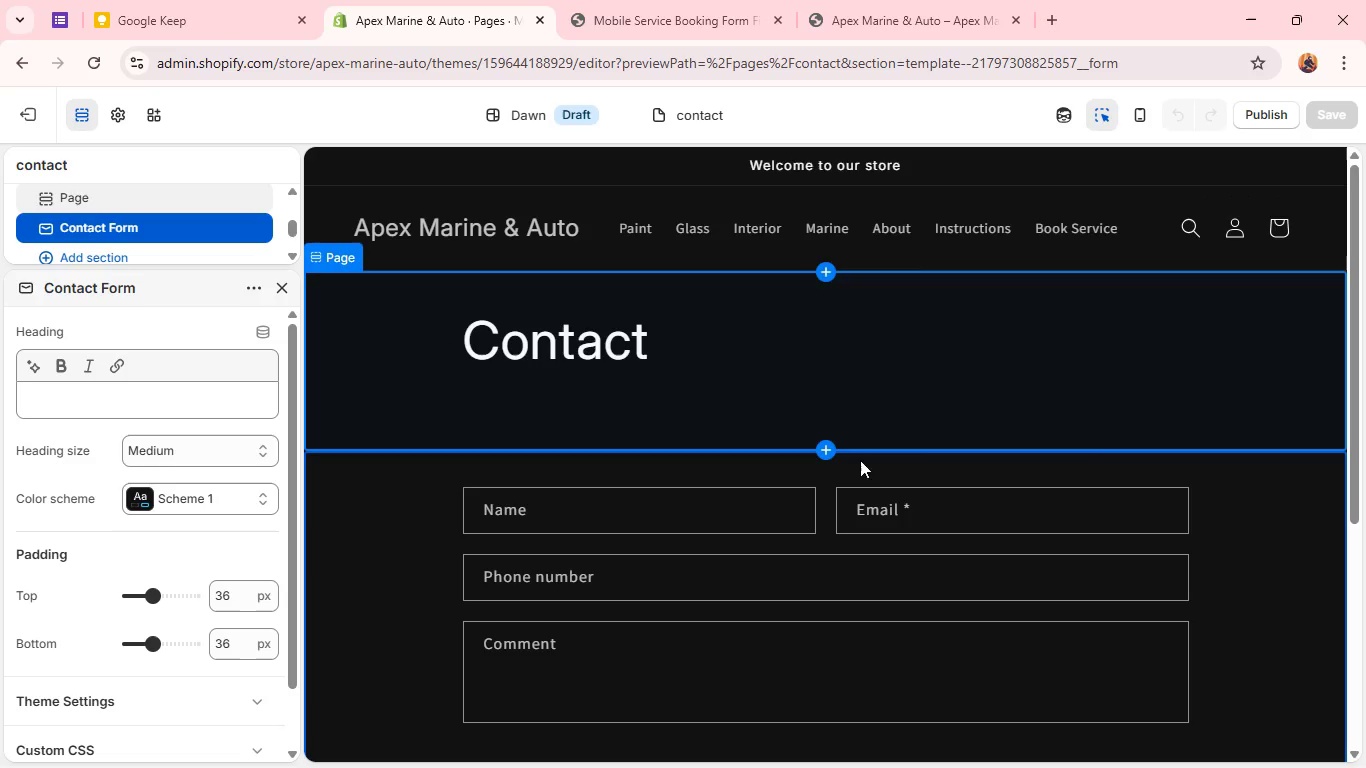 
left_click([736, 373])
 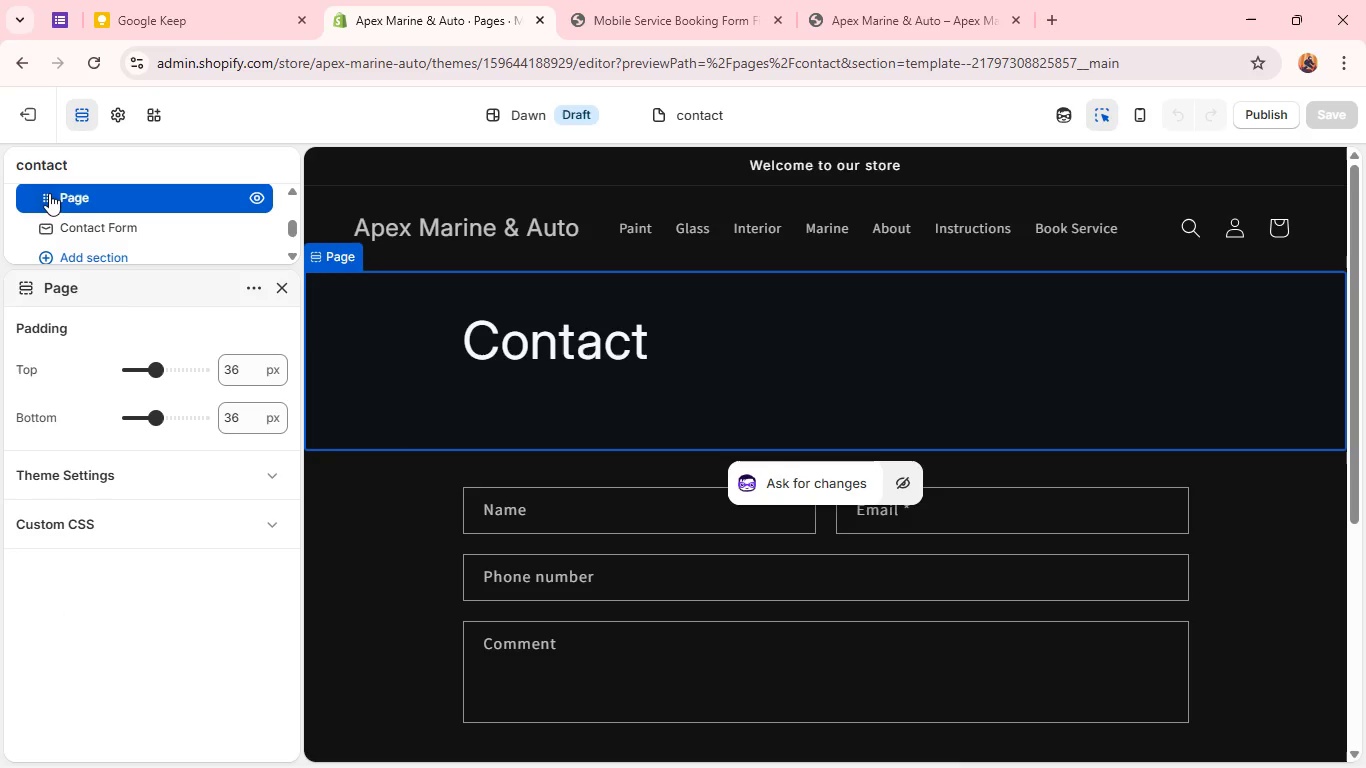 
wait(7.22)
 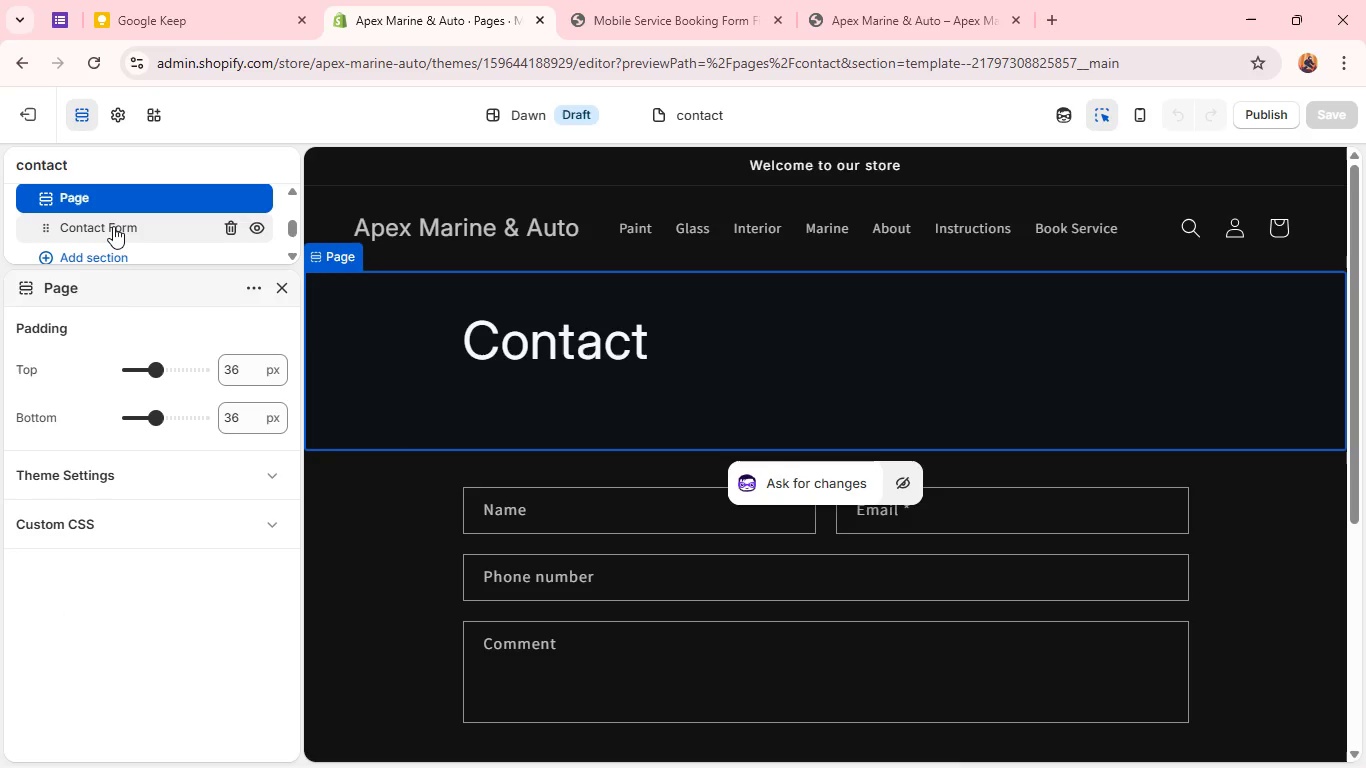 
left_click([49, 193])
 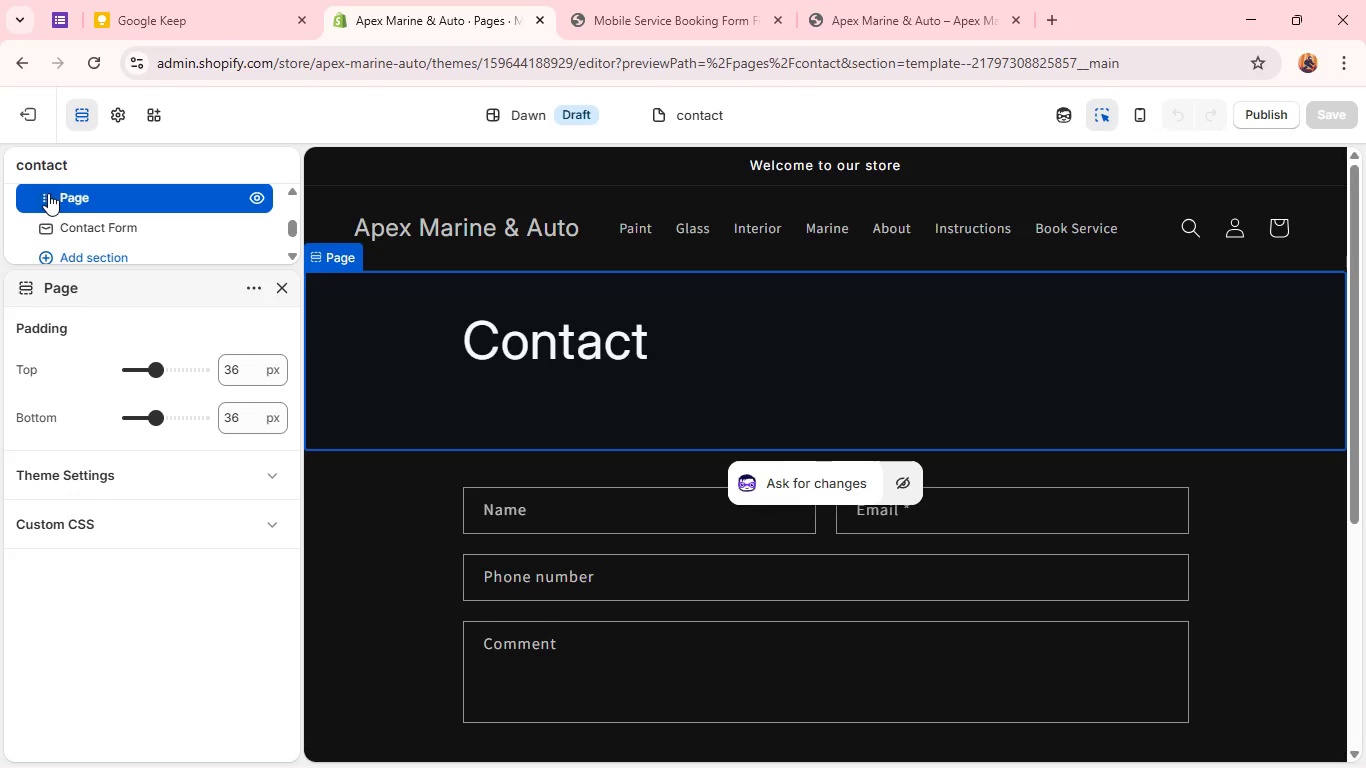 
left_click([40, 226])
 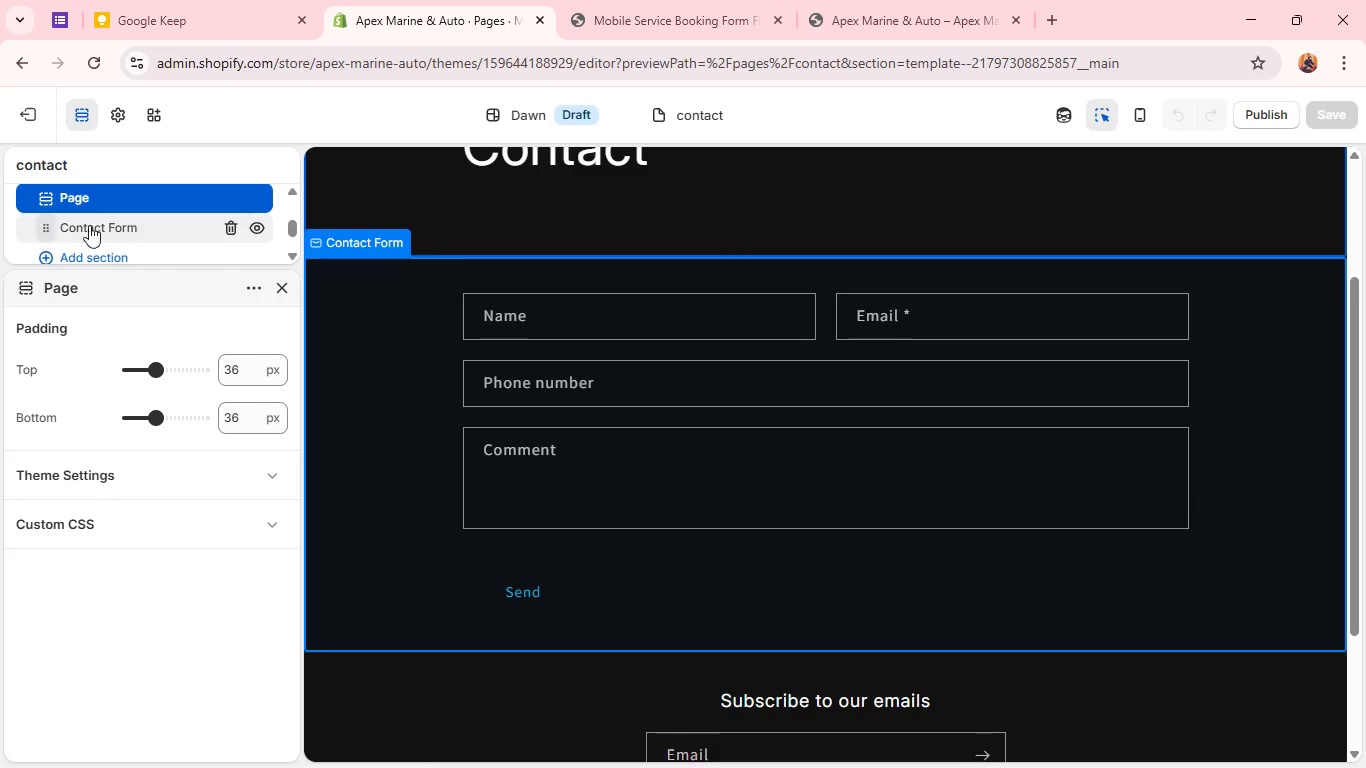 
scroll: coordinate [602, 339], scroll_direction: up, amount: 3.0
 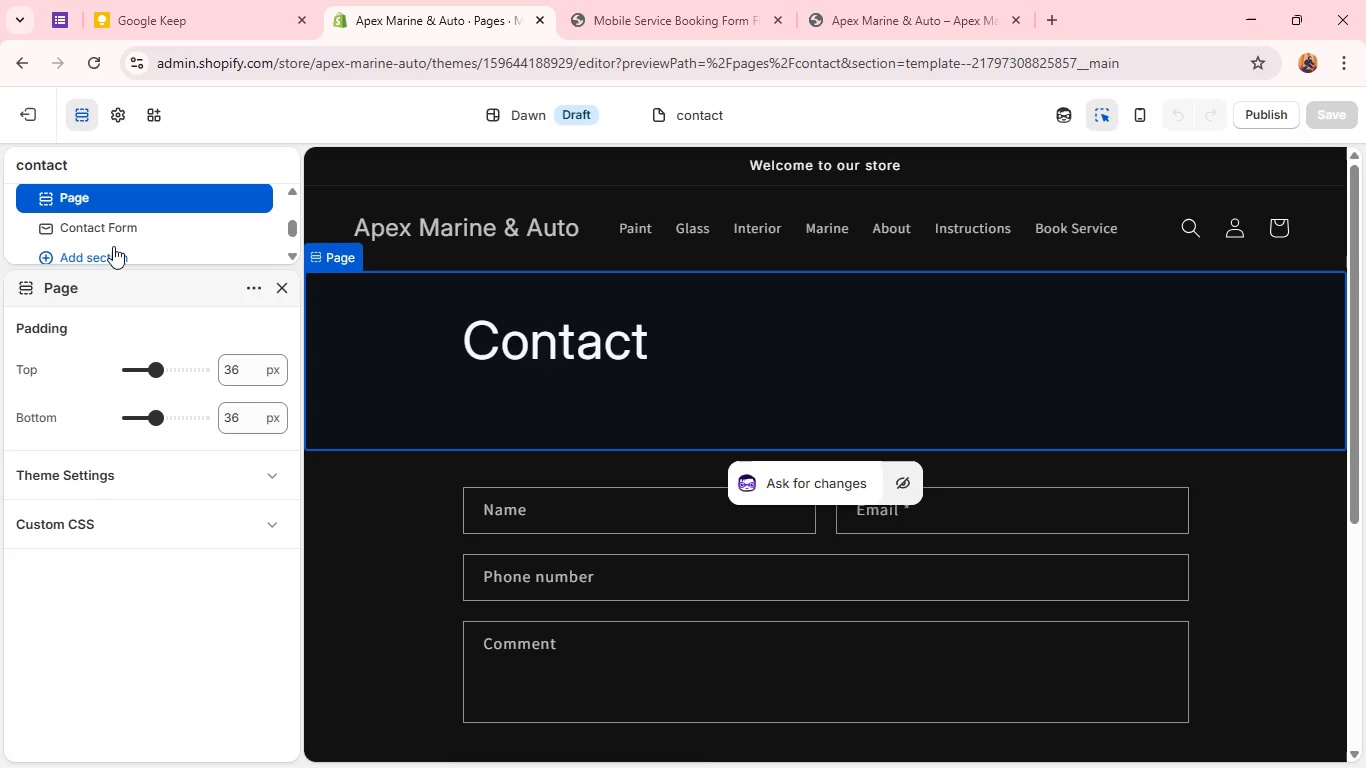 
left_click([109, 249])
 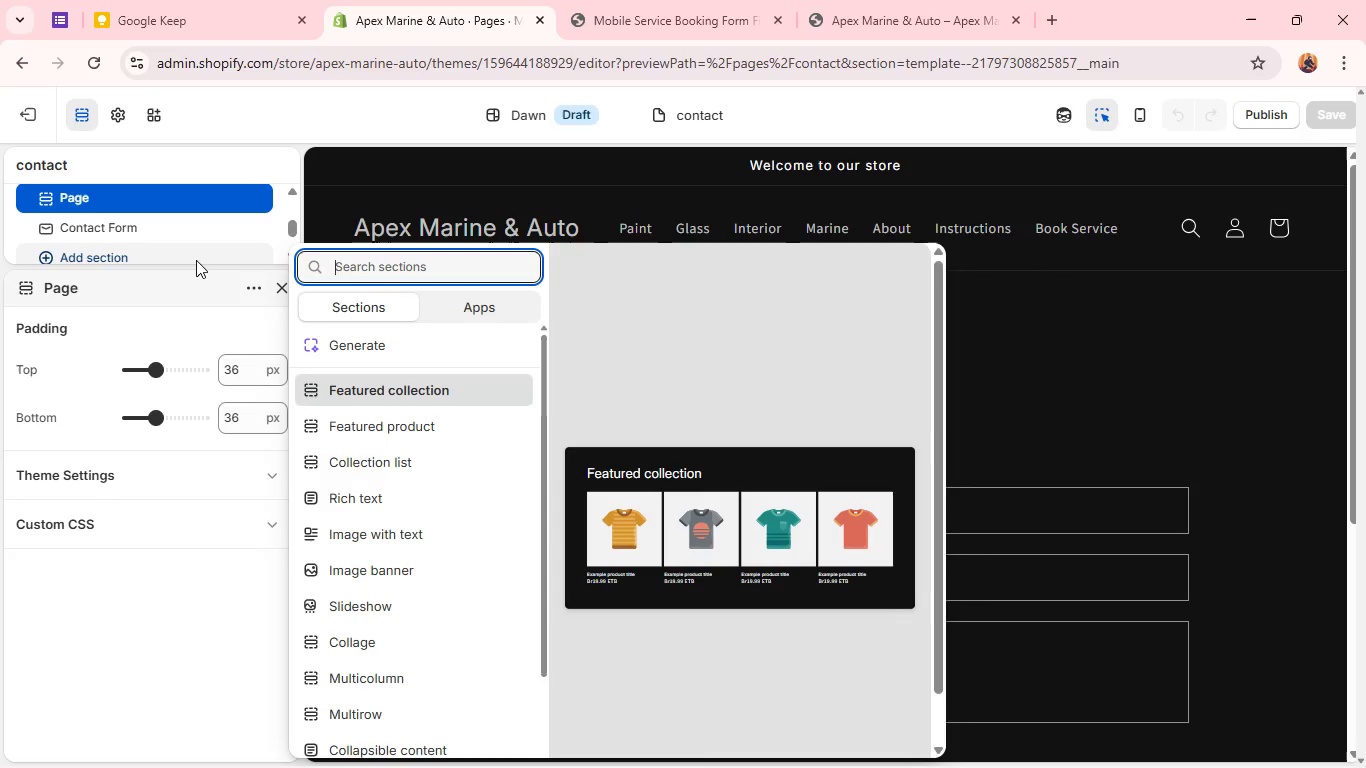 
type(mo)
 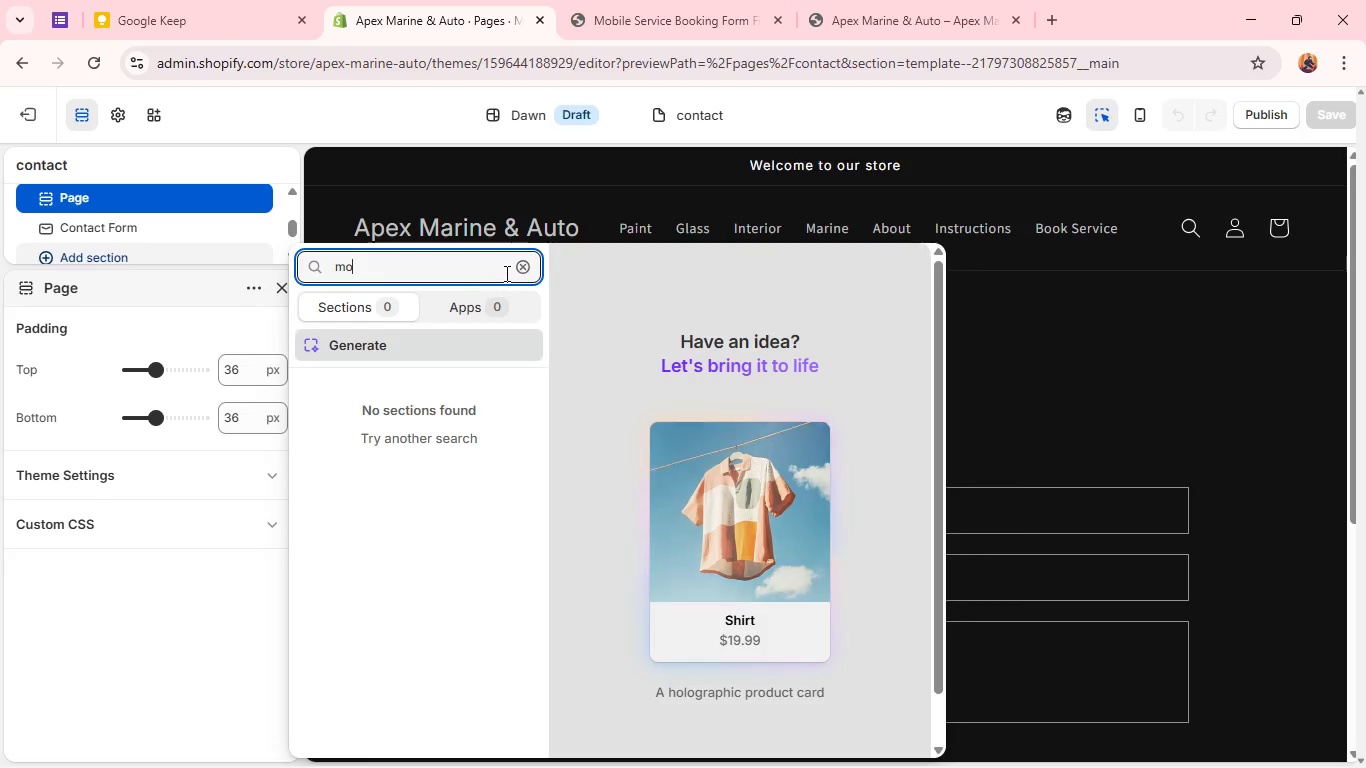 
left_click([519, 269])
 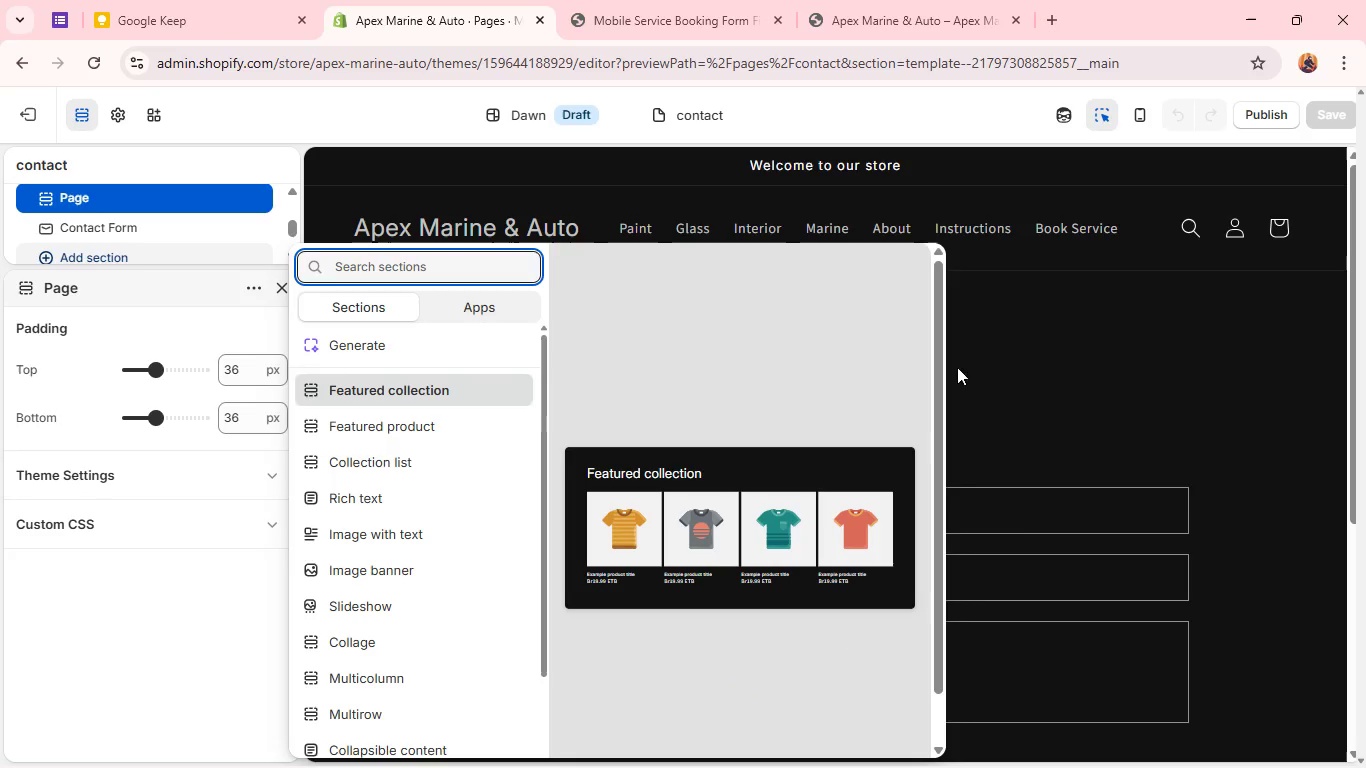 
left_click([1037, 361])
 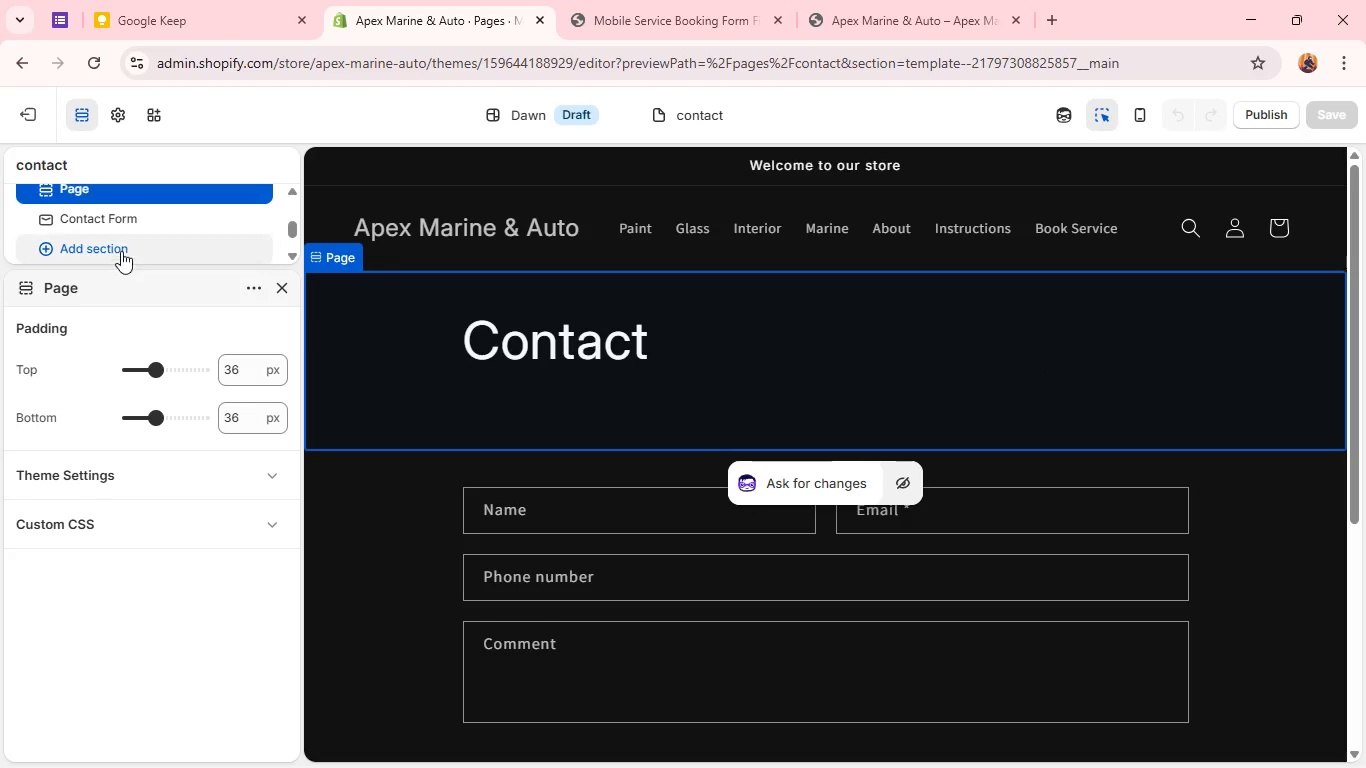 
scroll: coordinate [121, 249], scroll_direction: up, amount: 2.0
 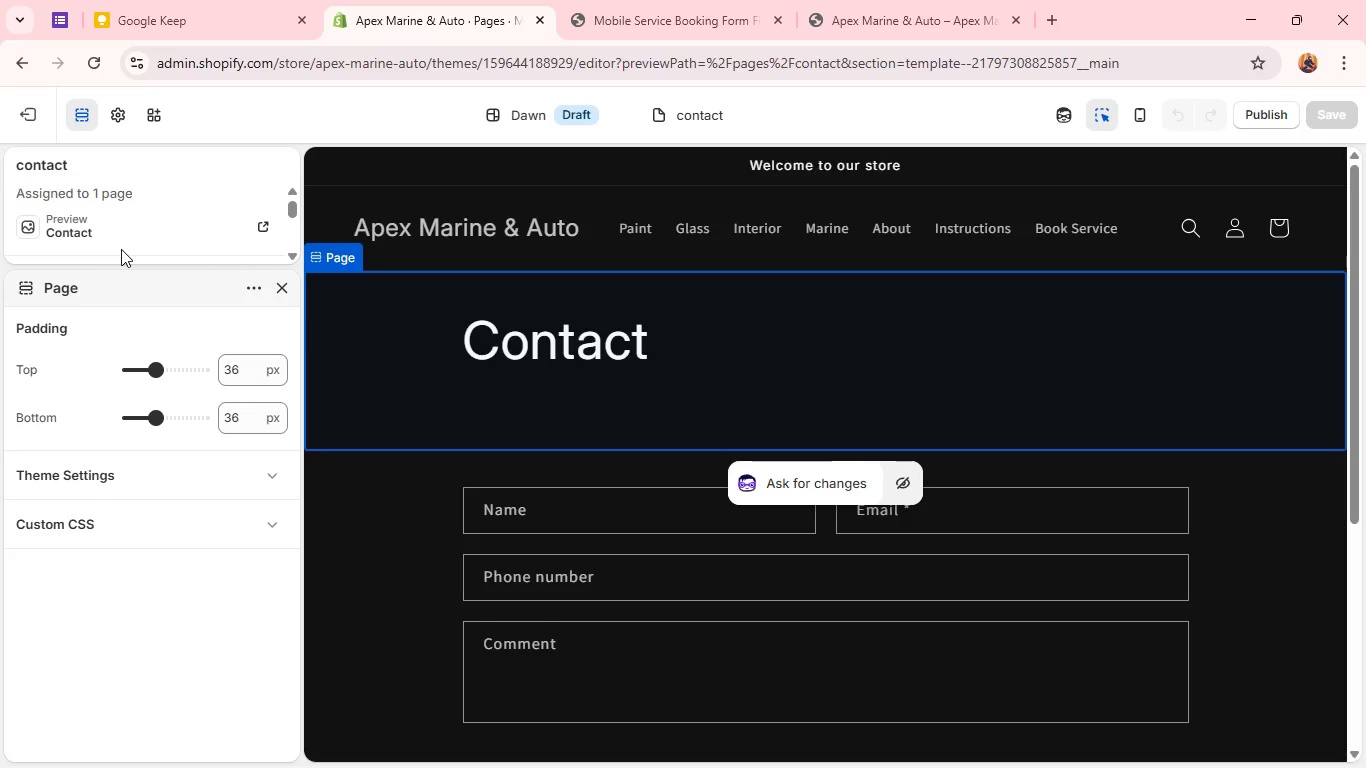 
left_click([119, 228])
 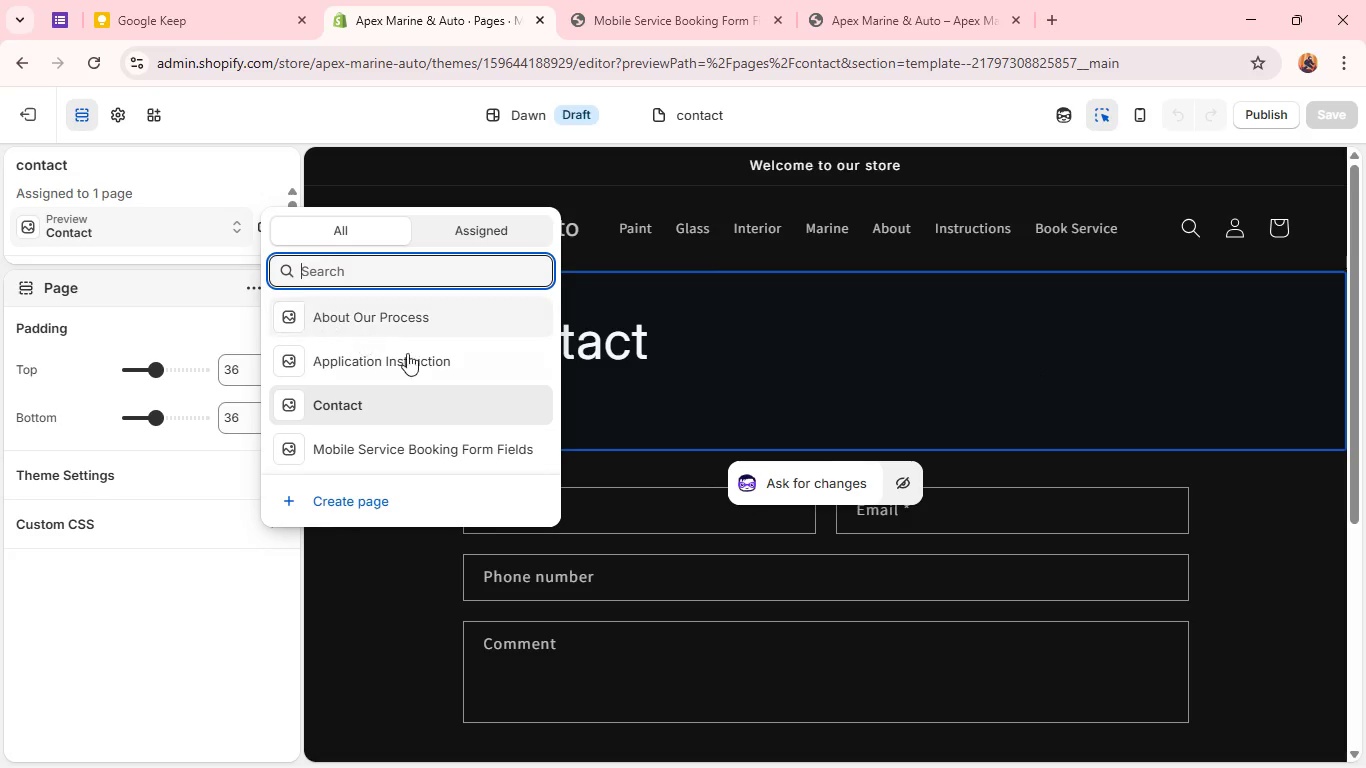 
scroll: coordinate [420, 425], scroll_direction: down, amount: 1.0
 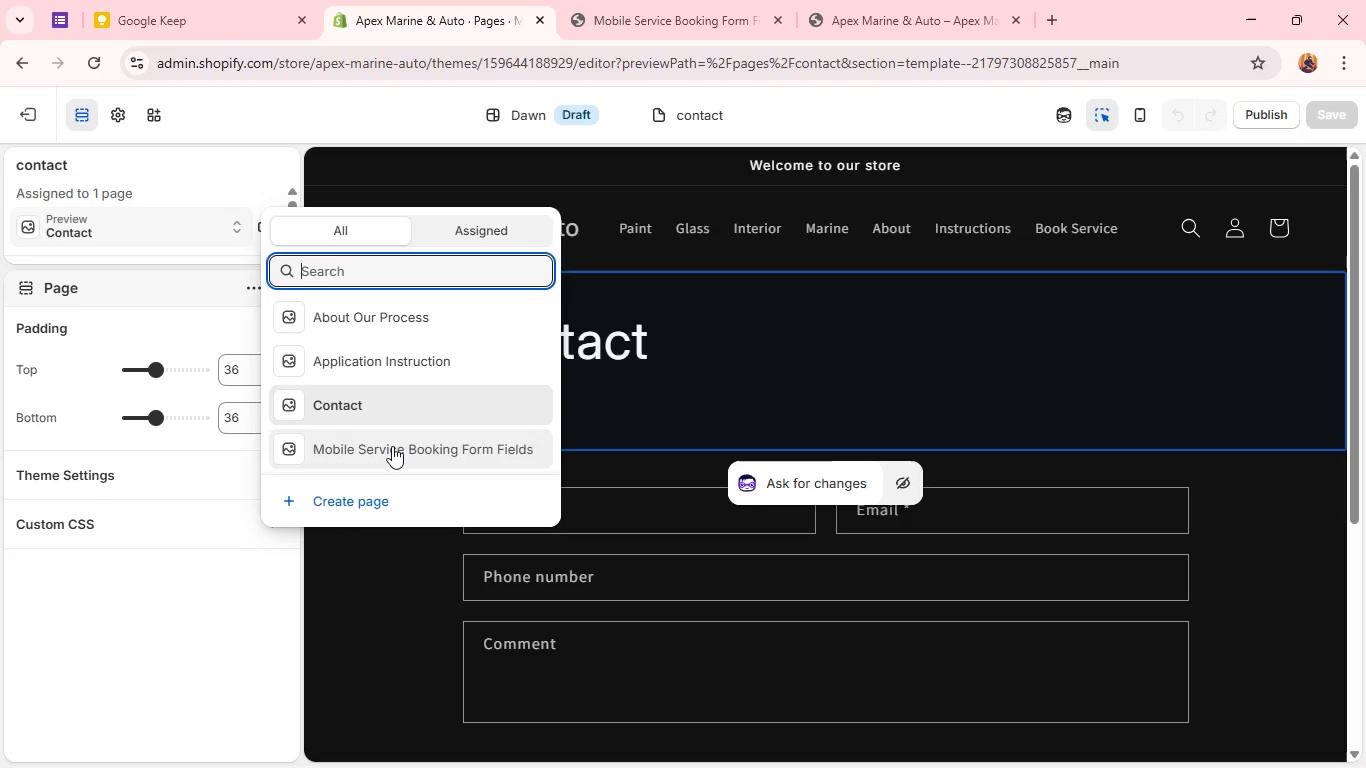 
left_click([392, 446])
 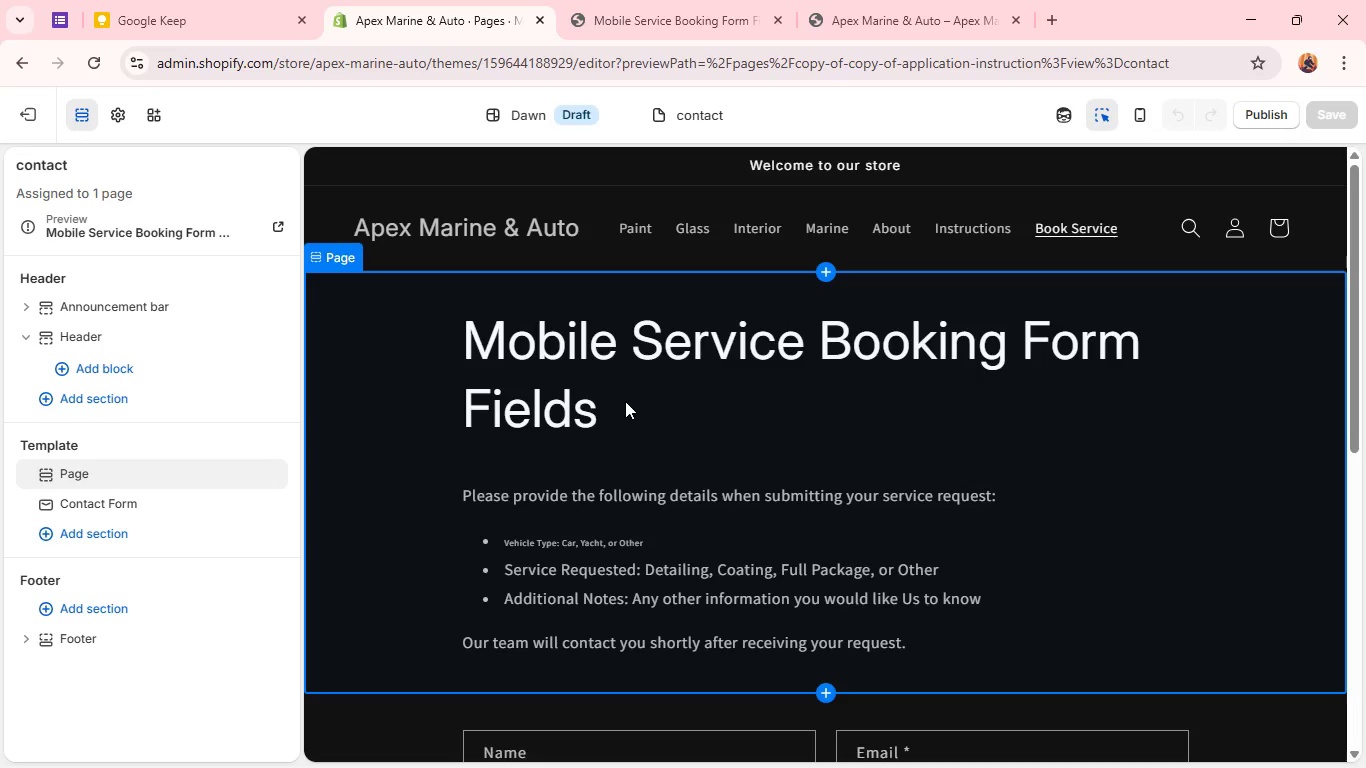 
scroll: coordinate [625, 401], scroll_direction: down, amount: 4.0
 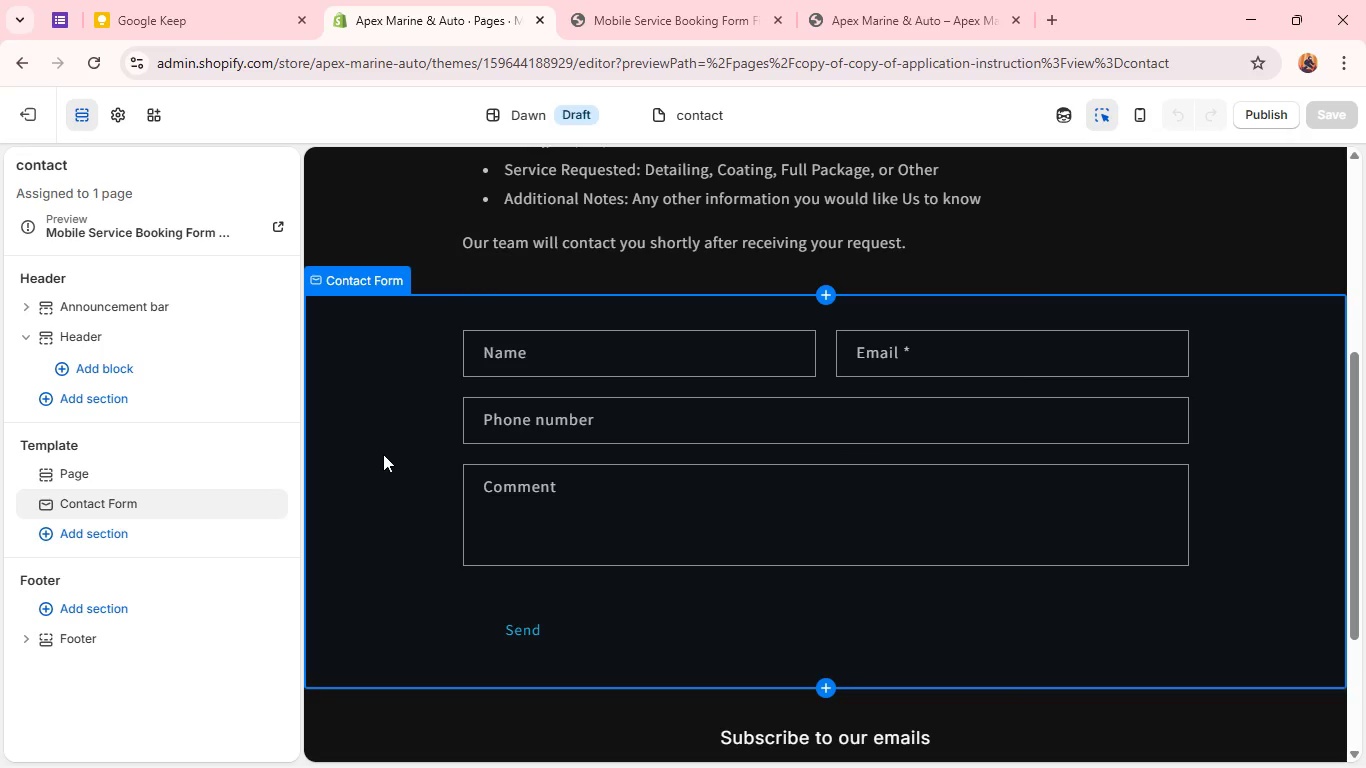 
left_click([383, 454])
 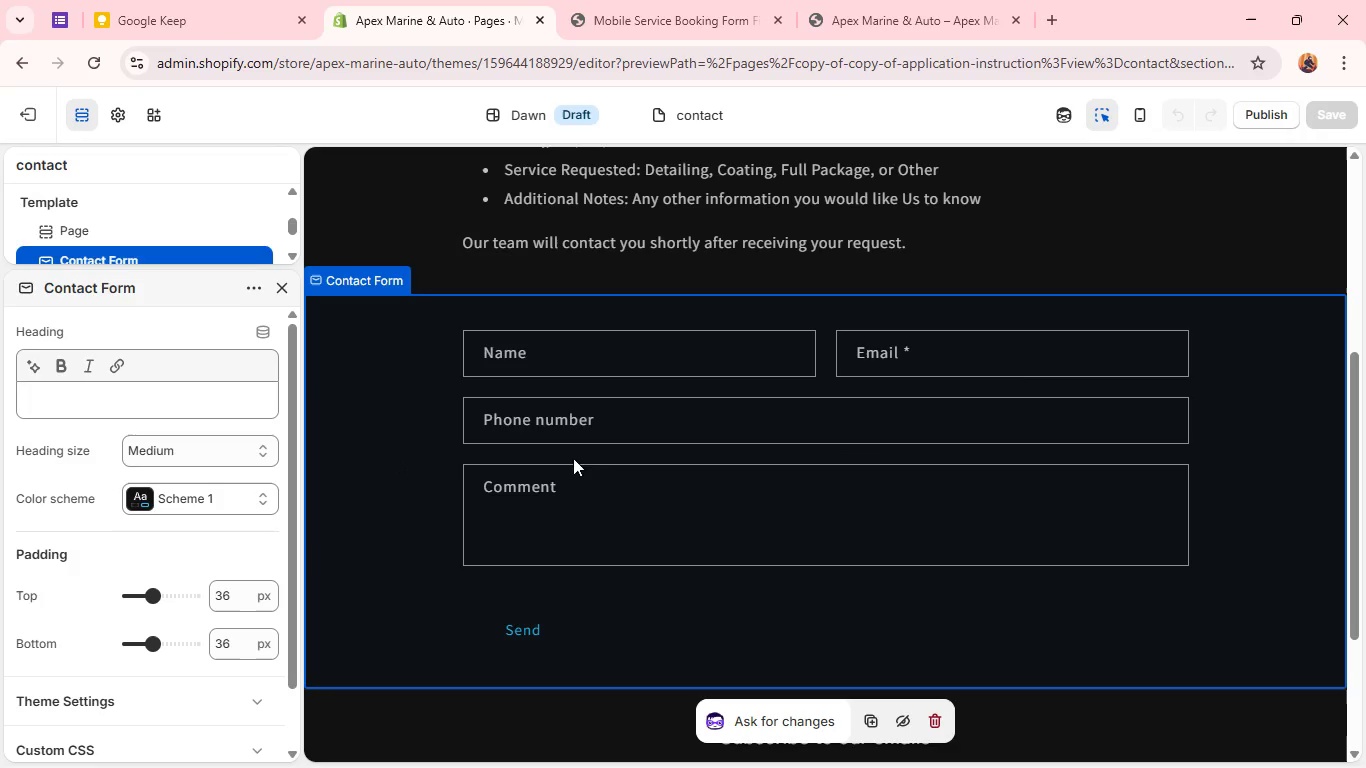 
scroll: coordinate [810, 397], scroll_direction: up, amount: 6.0
 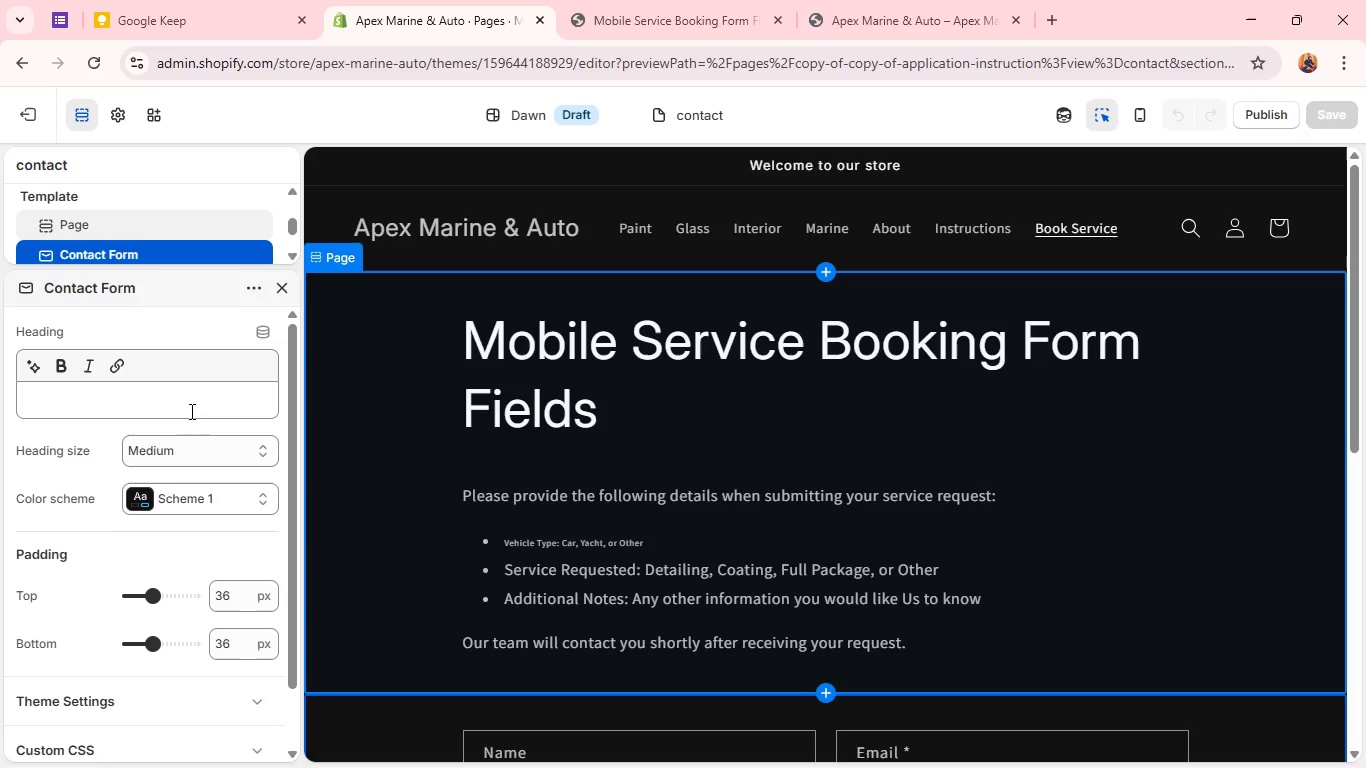 
left_click([498, 539])
 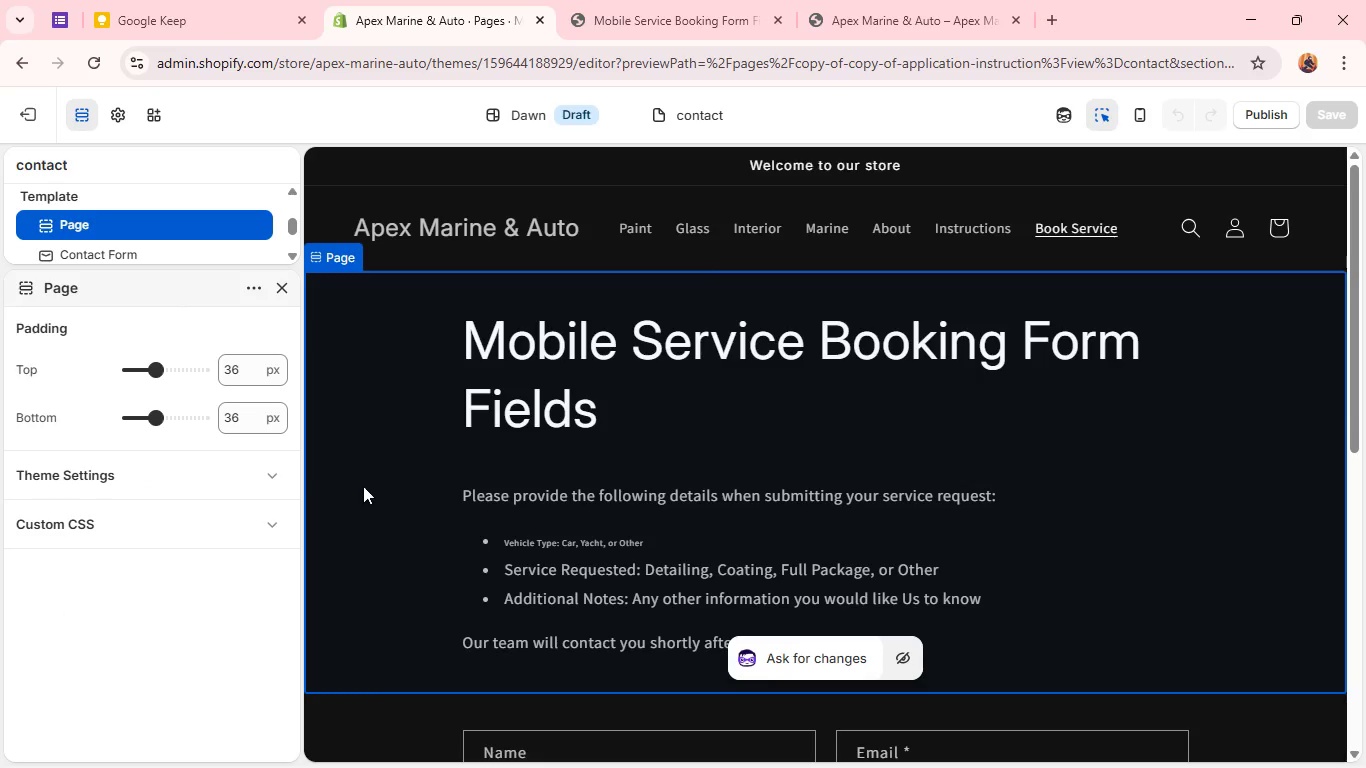 
scroll: coordinate [128, 379], scroll_direction: up, amount: 2.0
 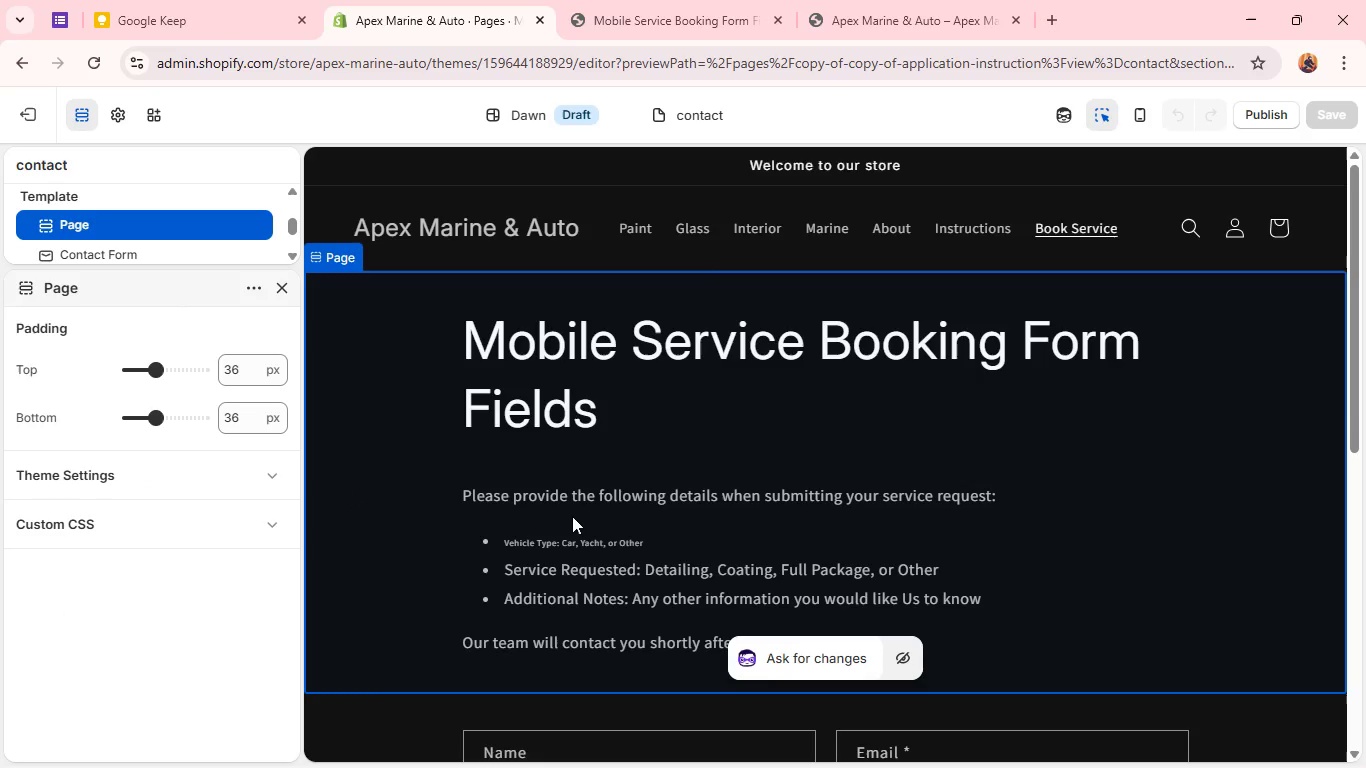 
scroll: coordinate [572, 518], scroll_direction: down, amount: 1.0
 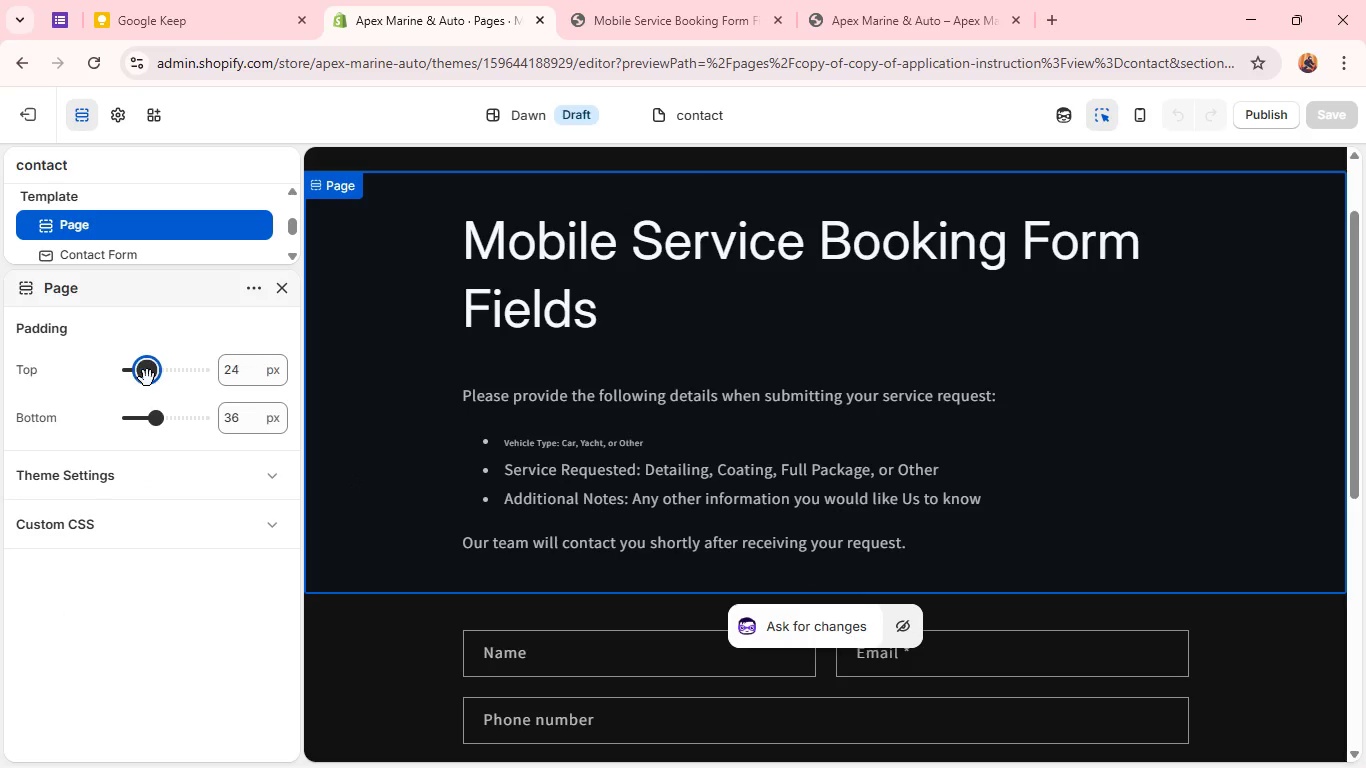 
wait(7.7)
 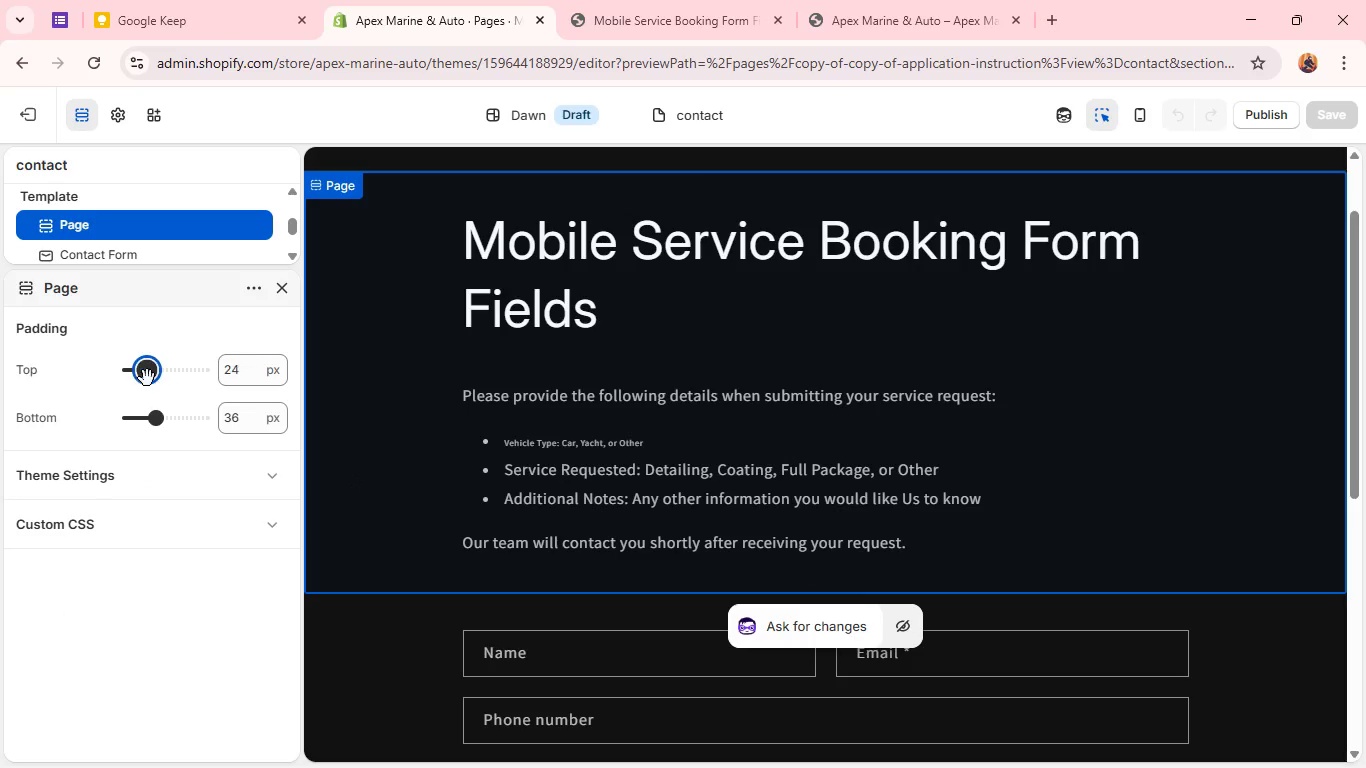 
left_click([1316, 111])
 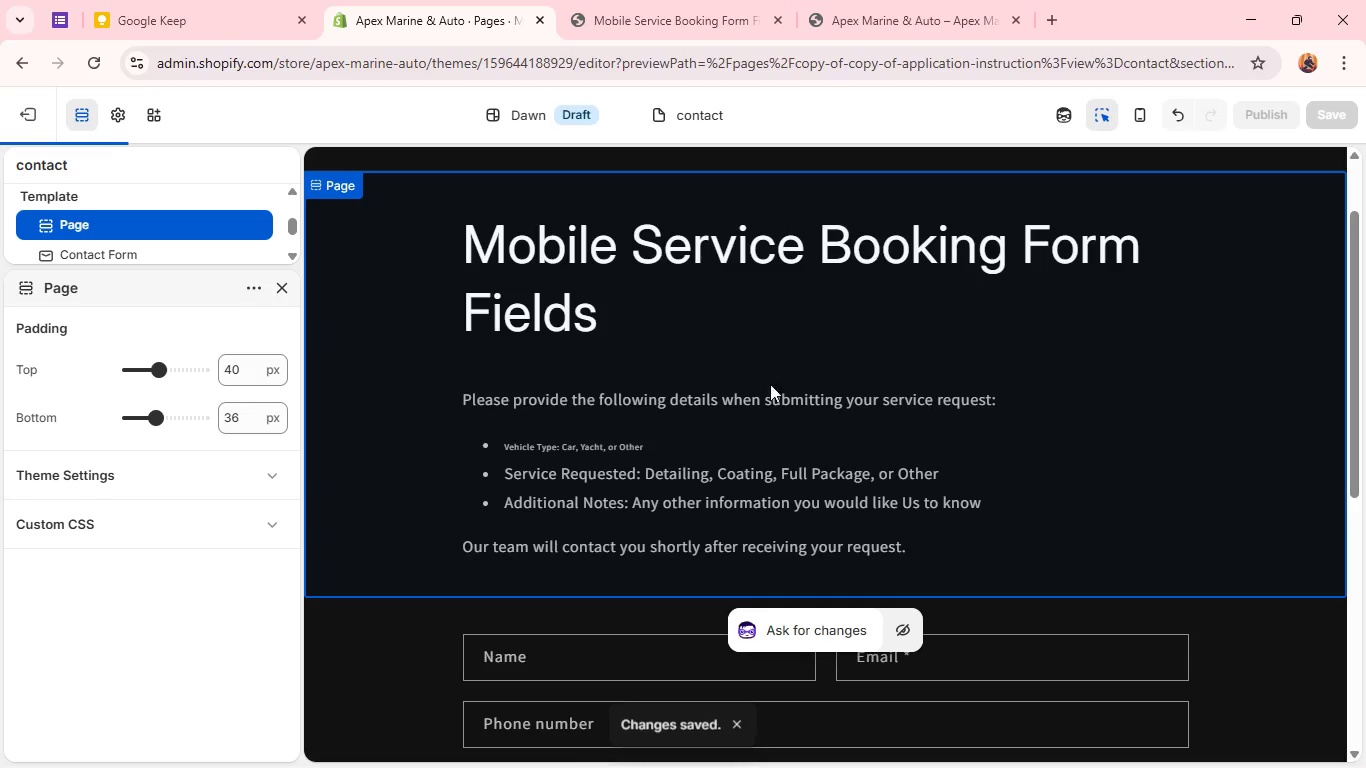 
scroll: coordinate [640, 457], scroll_direction: up, amount: 3.0
 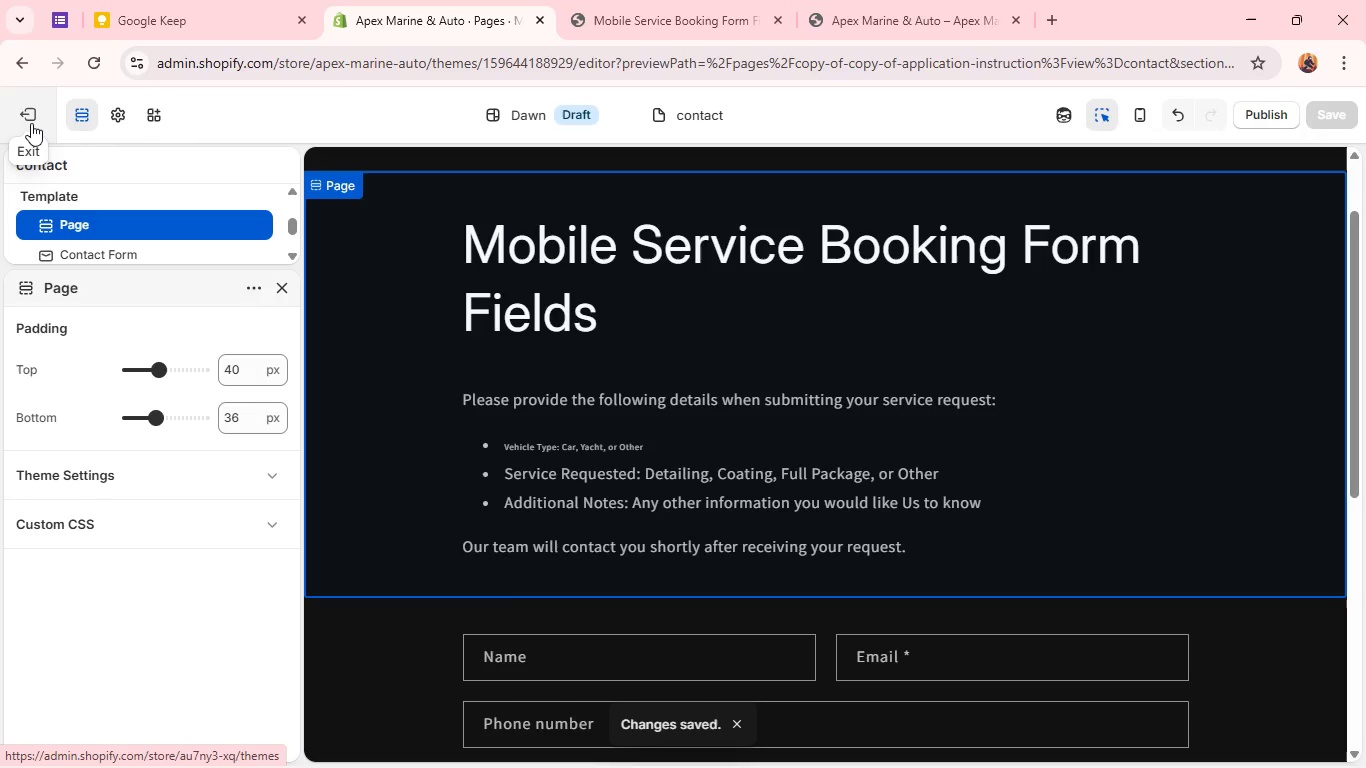 
left_click([31, 123])
 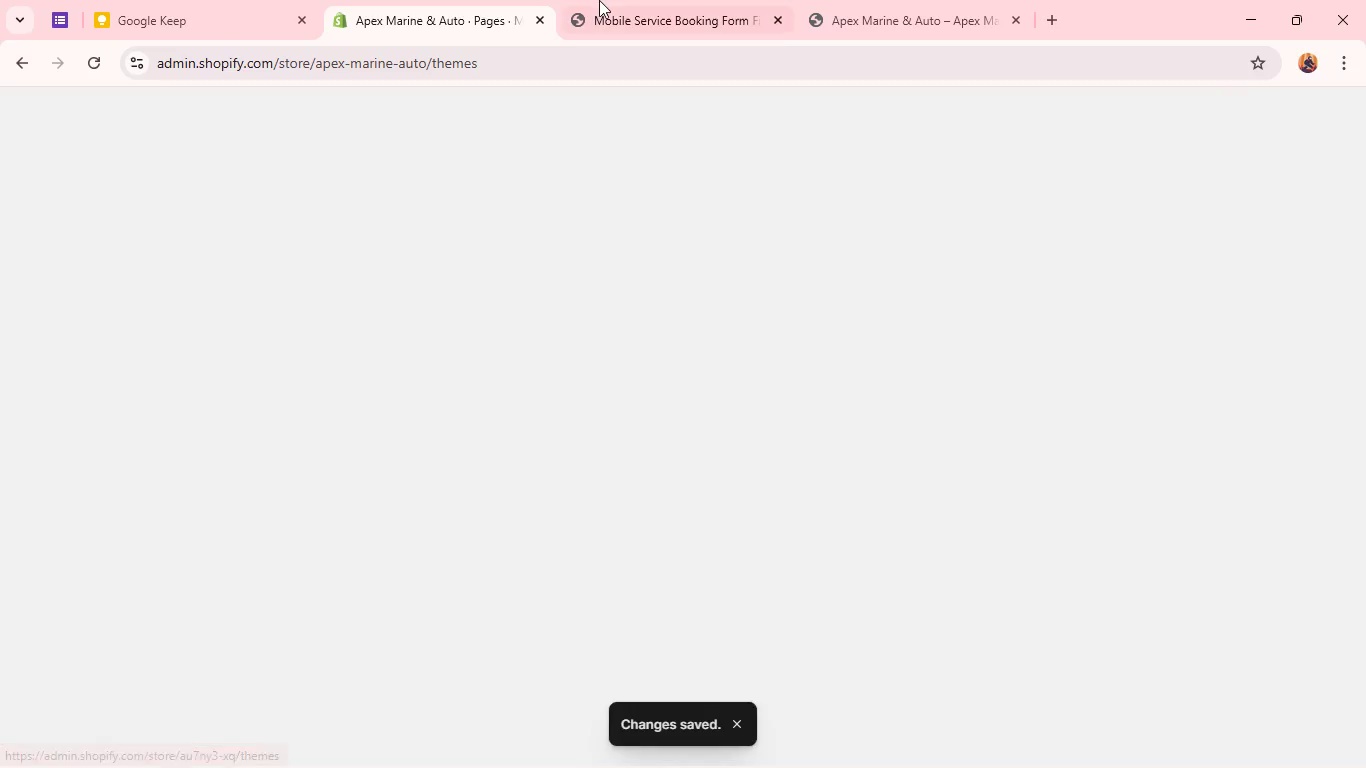 
left_click([599, 0])
 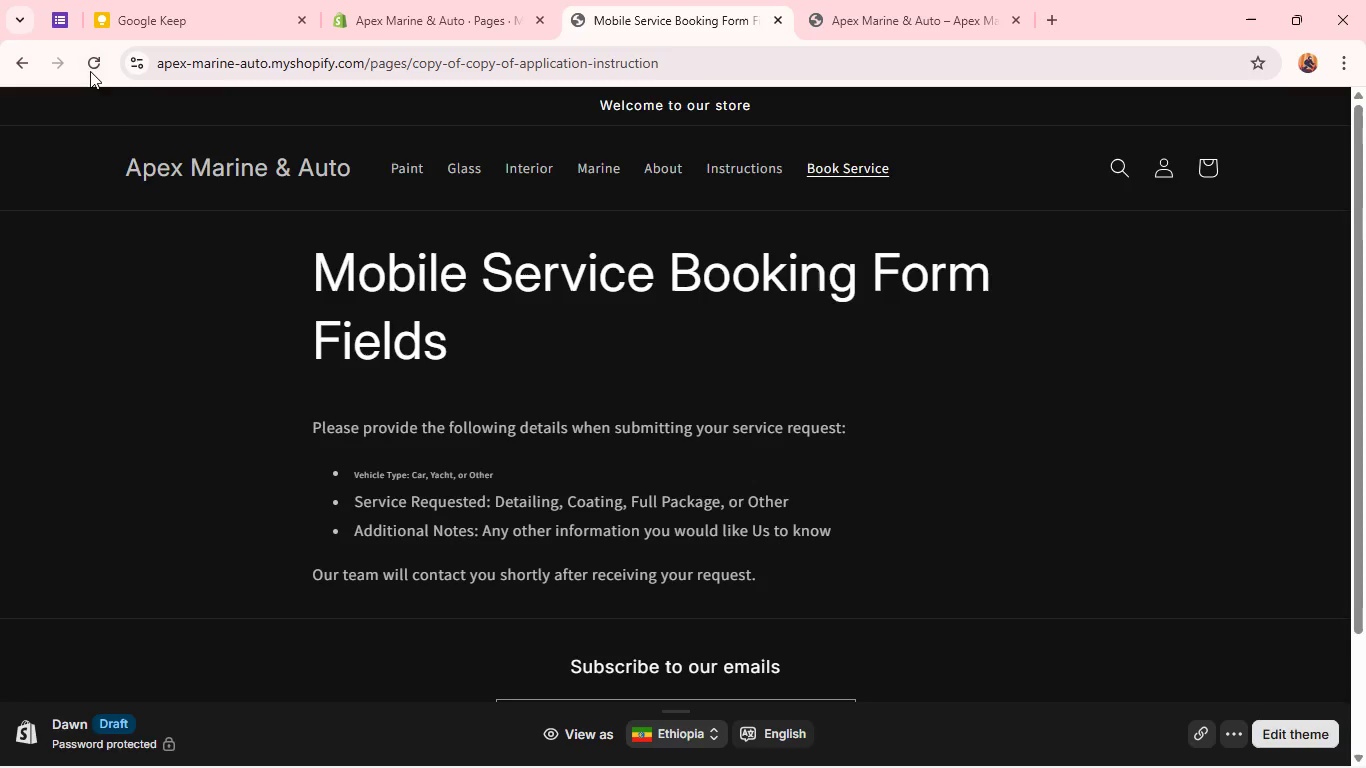 
left_click([91, 68])
 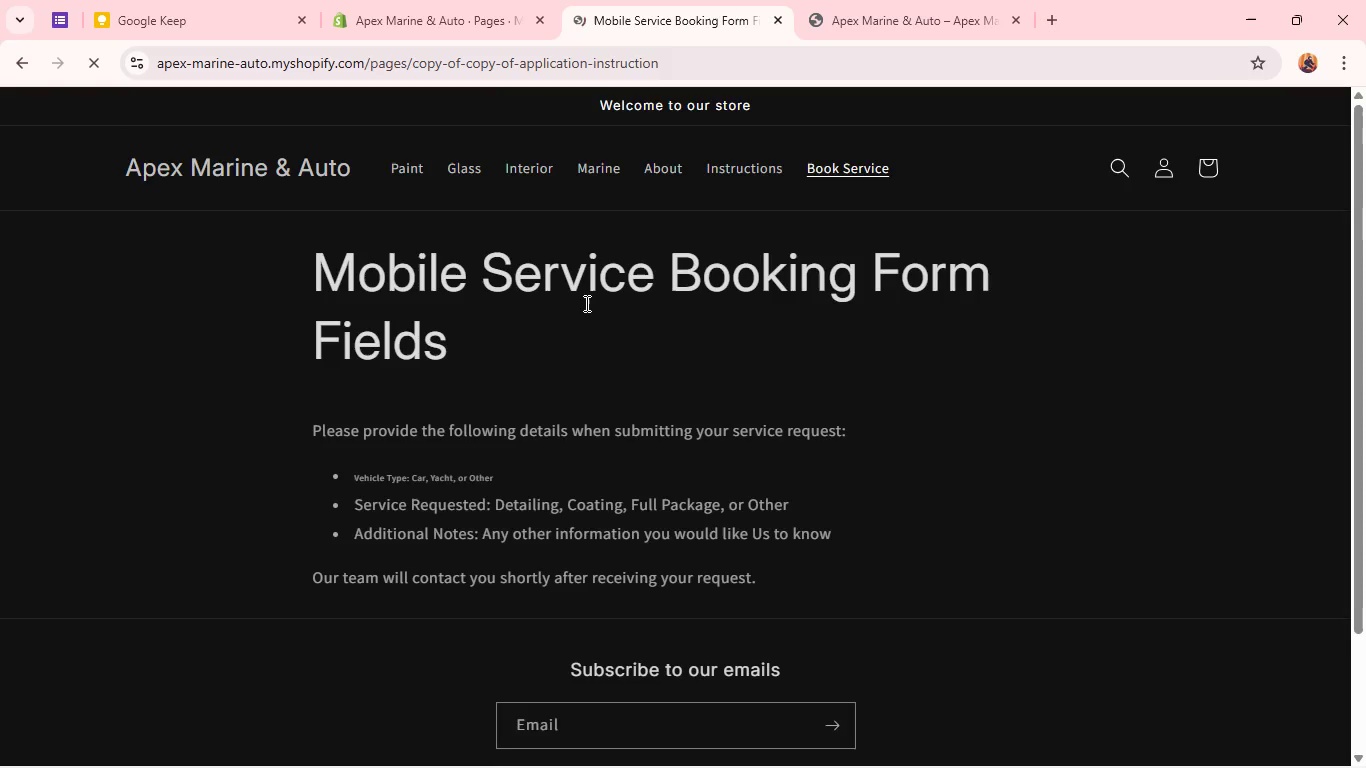 
scroll: coordinate [570, 321], scroll_direction: down, amount: 6.0
 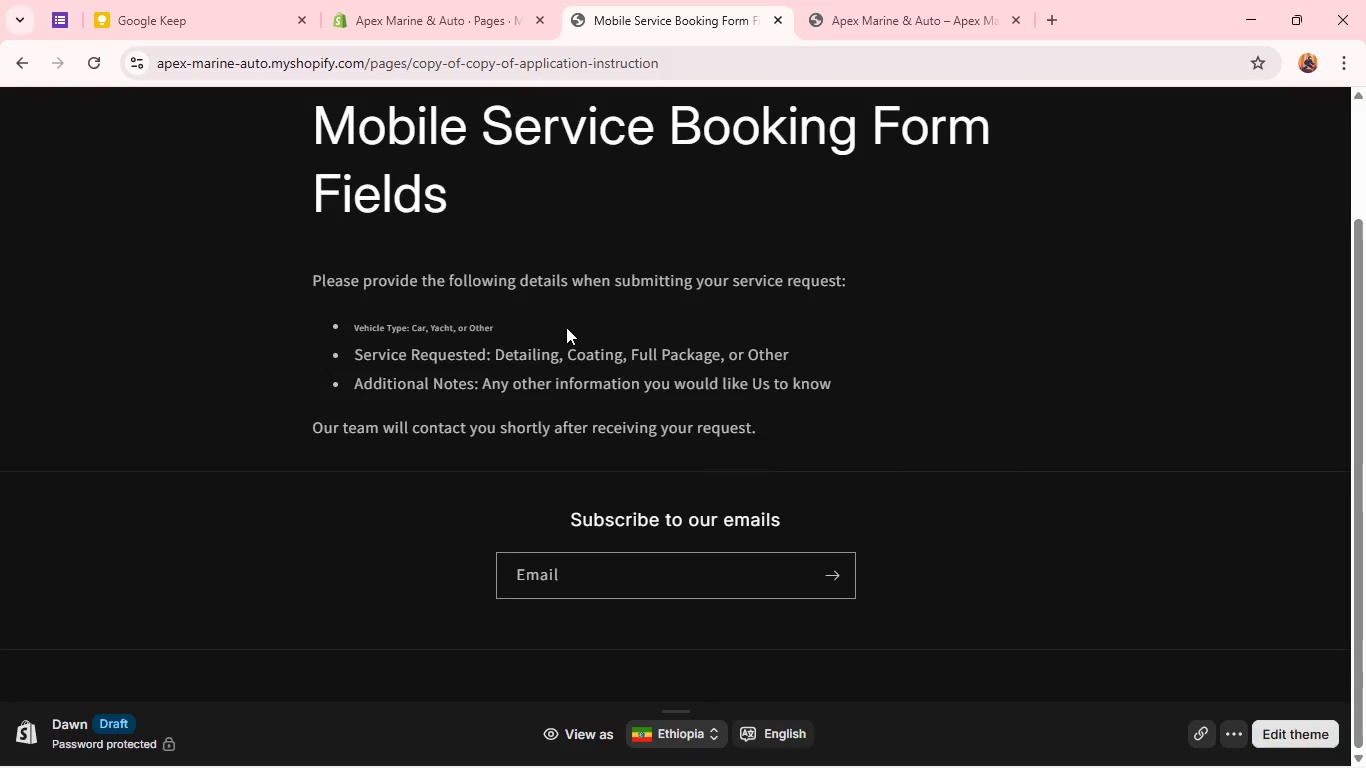 
scroll: coordinate [566, 327], scroll_direction: up, amount: 4.0
 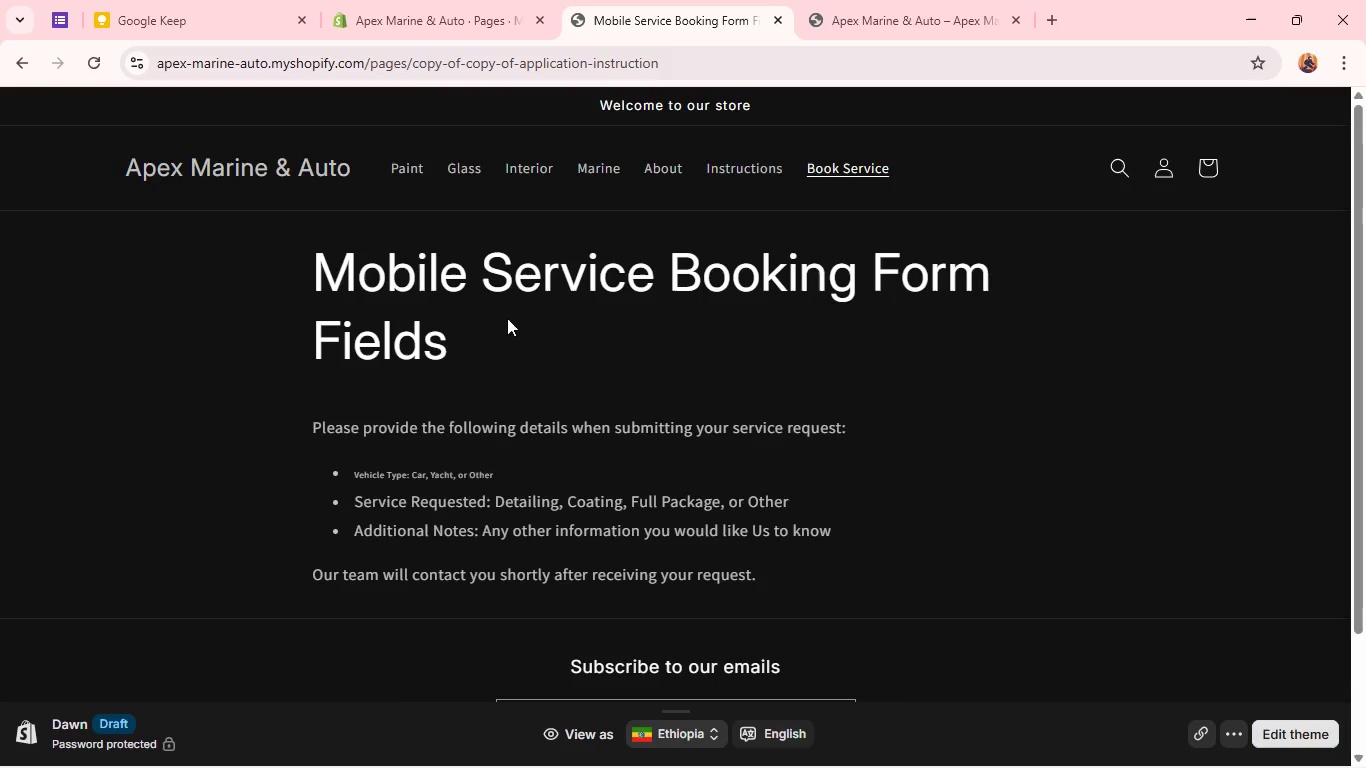 
left_click([366, 0])
 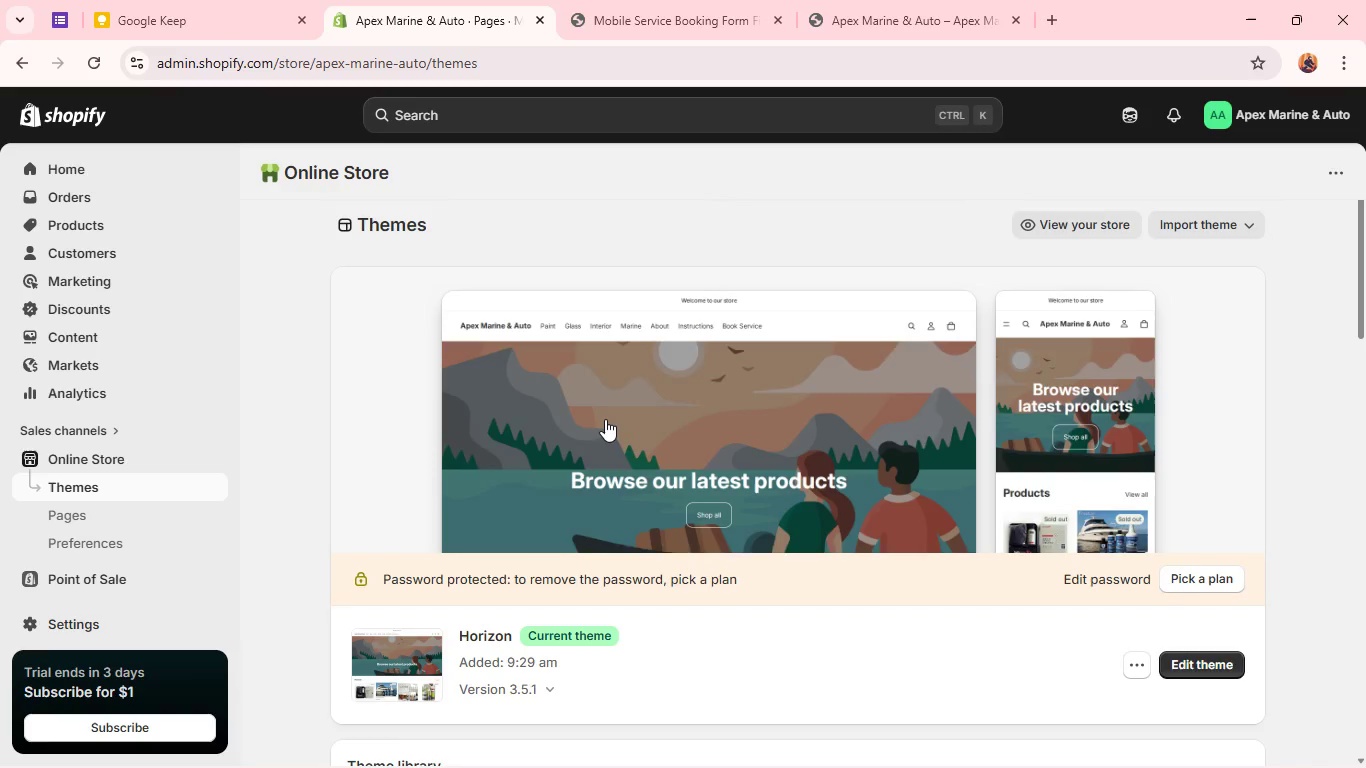 
scroll: coordinate [619, 433], scroll_direction: down, amount: 5.0
 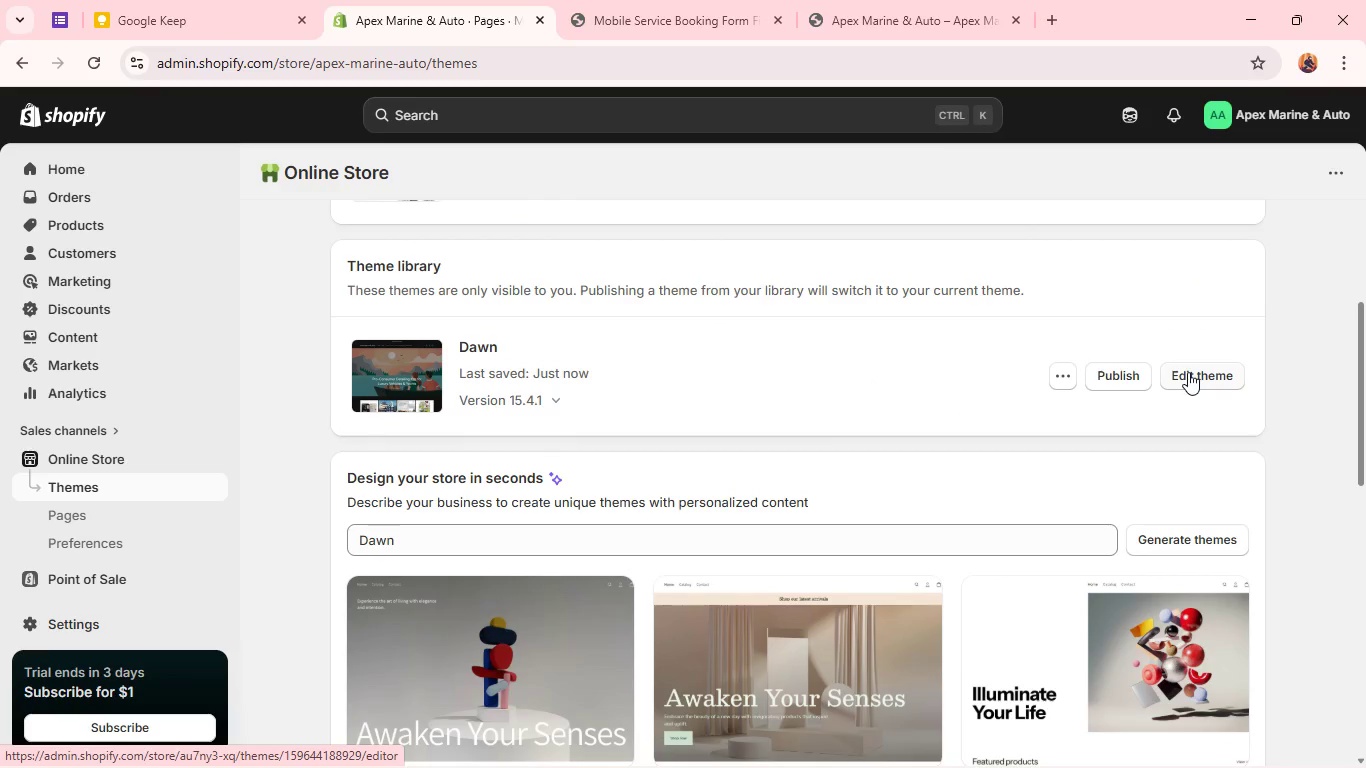 
left_click([659, 0])
 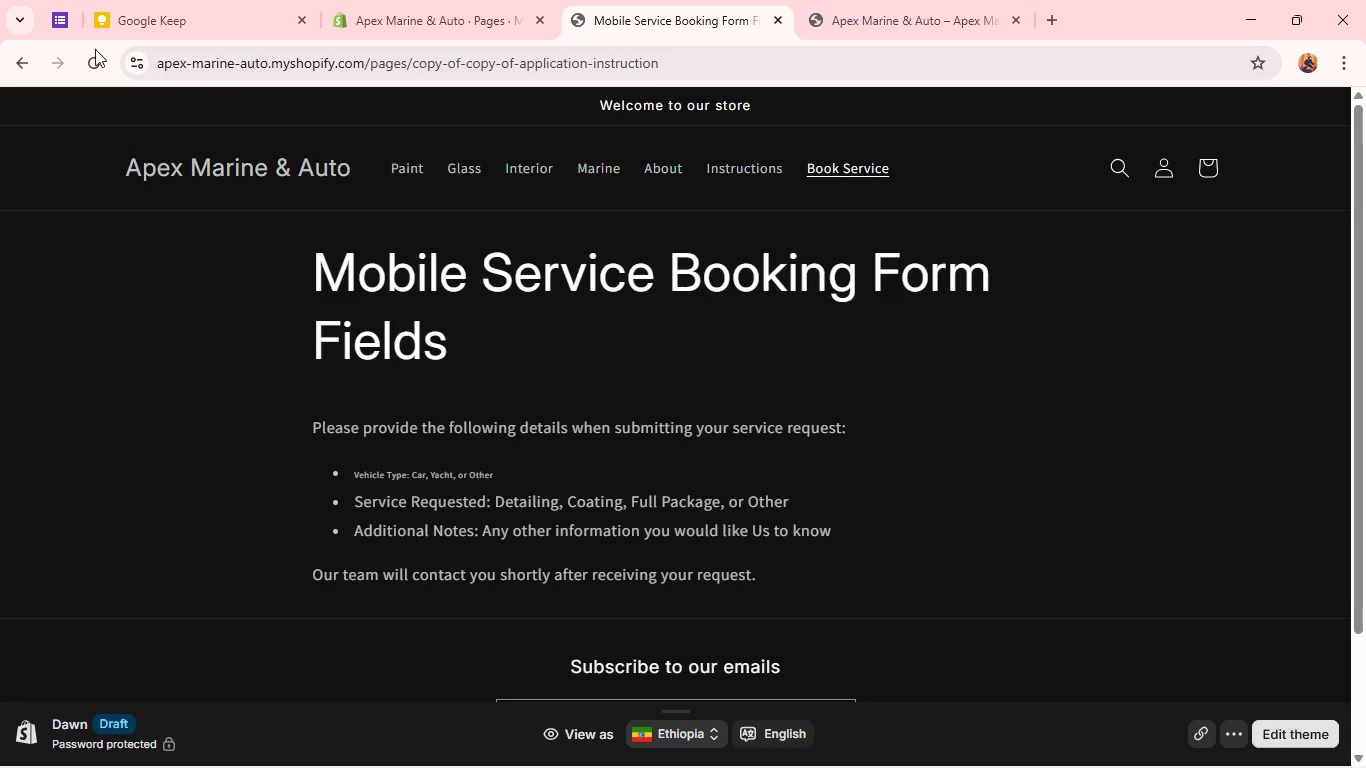 
left_click([96, 61])
 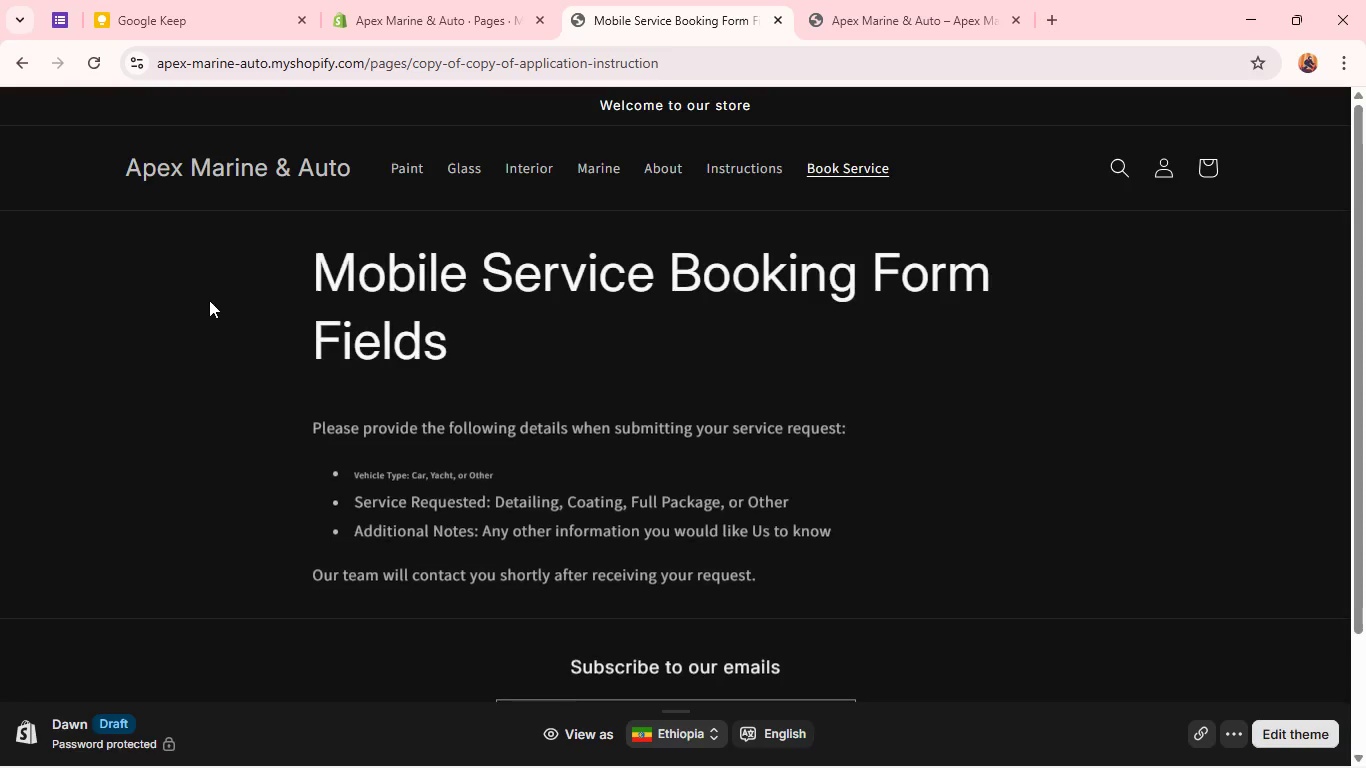 
scroll: coordinate [463, 377], scroll_direction: down, amount: 5.0
 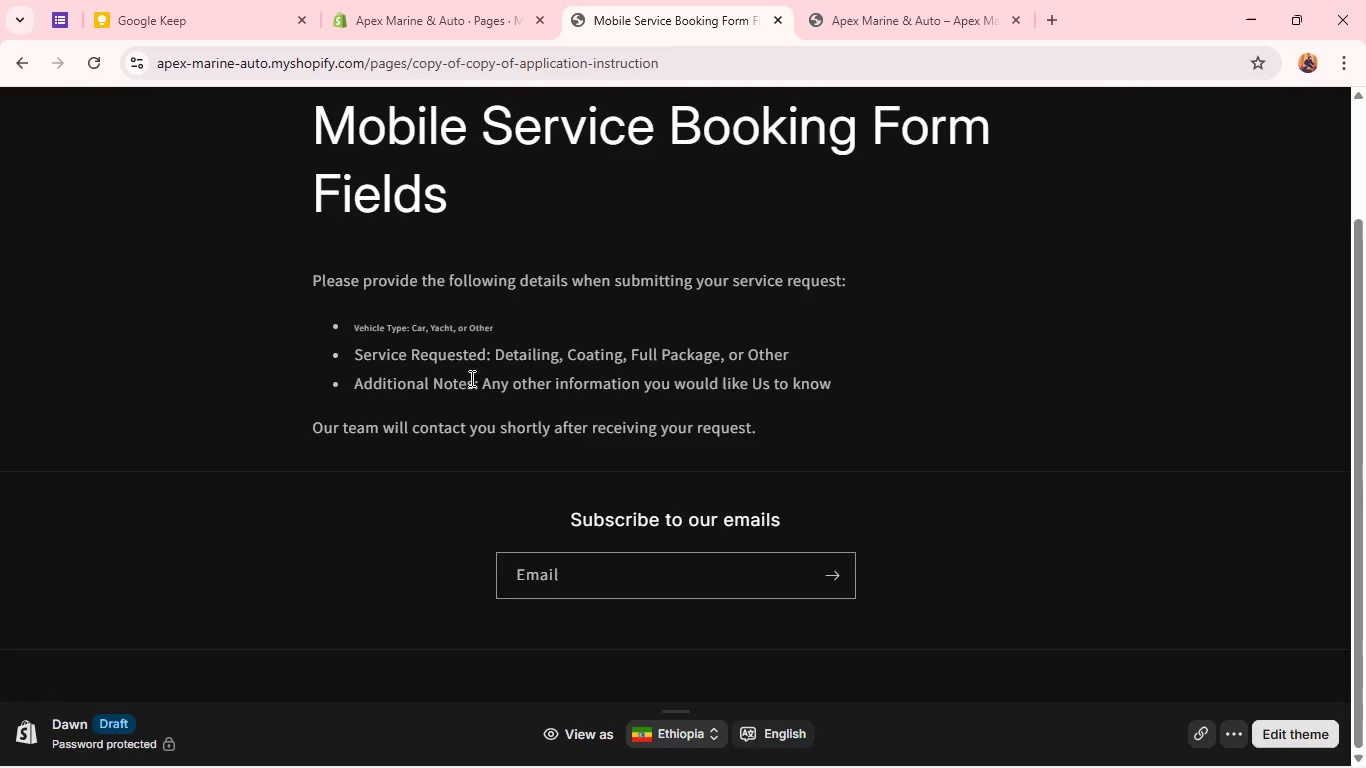 
scroll: coordinate [470, 378], scroll_direction: up, amount: 2.0
 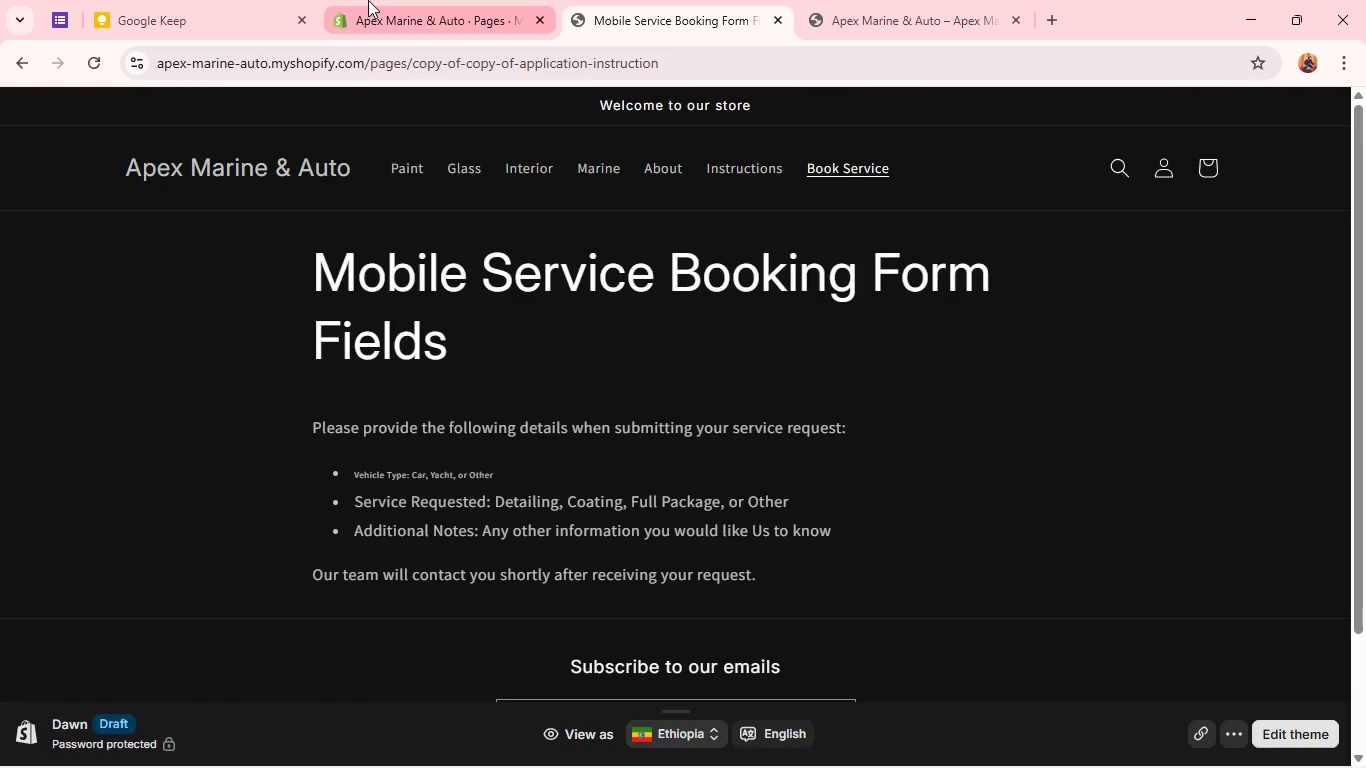 
left_click([406, 2])
 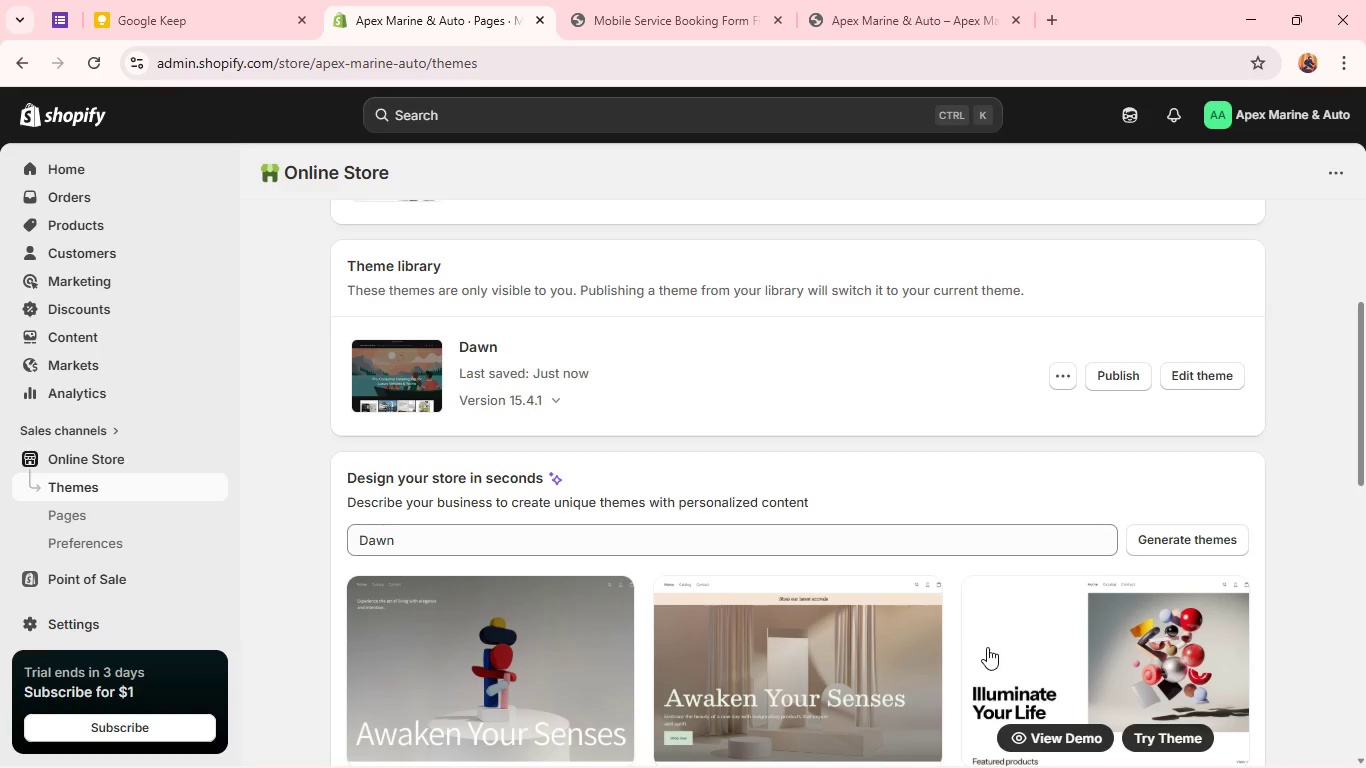 
scroll: coordinate [987, 650], scroll_direction: down, amount: 3.0
 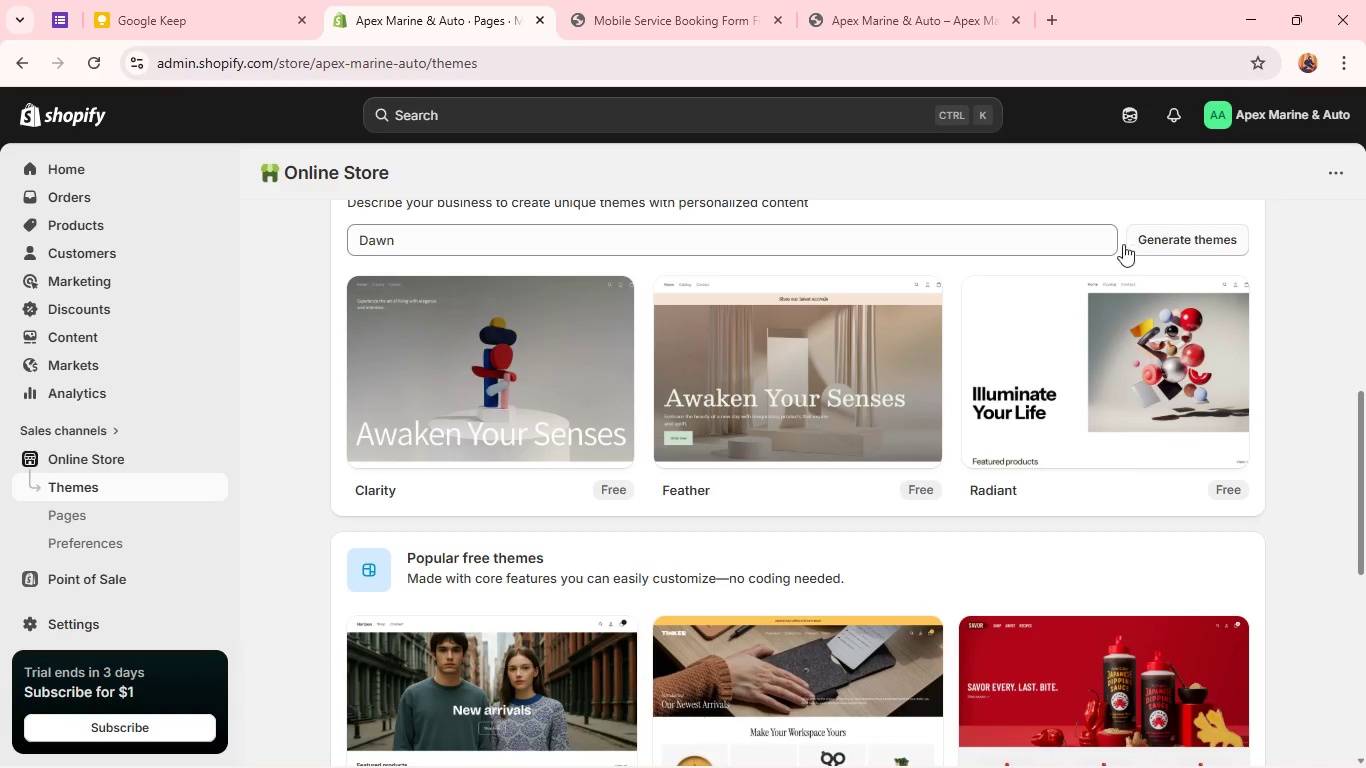 
scroll: coordinate [956, 395], scroll_direction: up, amount: 3.0
 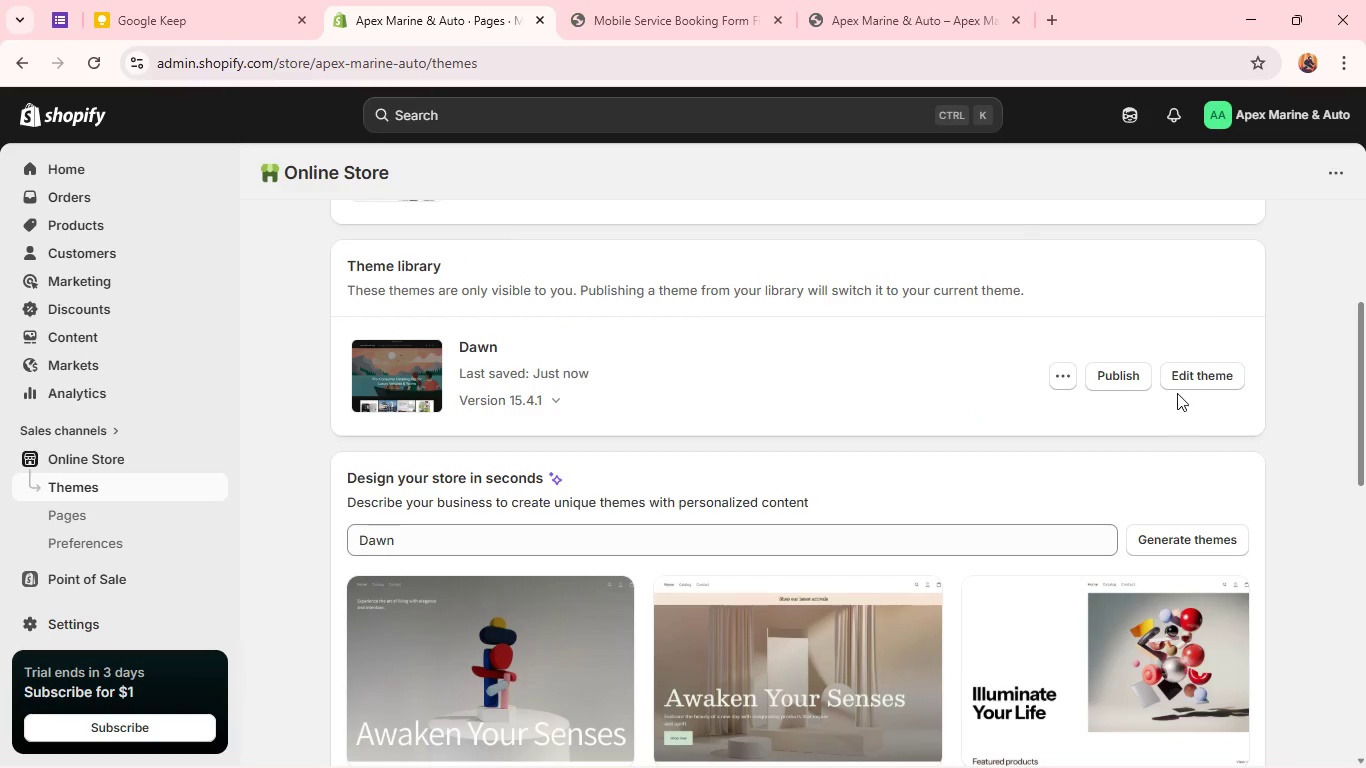 
left_click([1182, 381])
 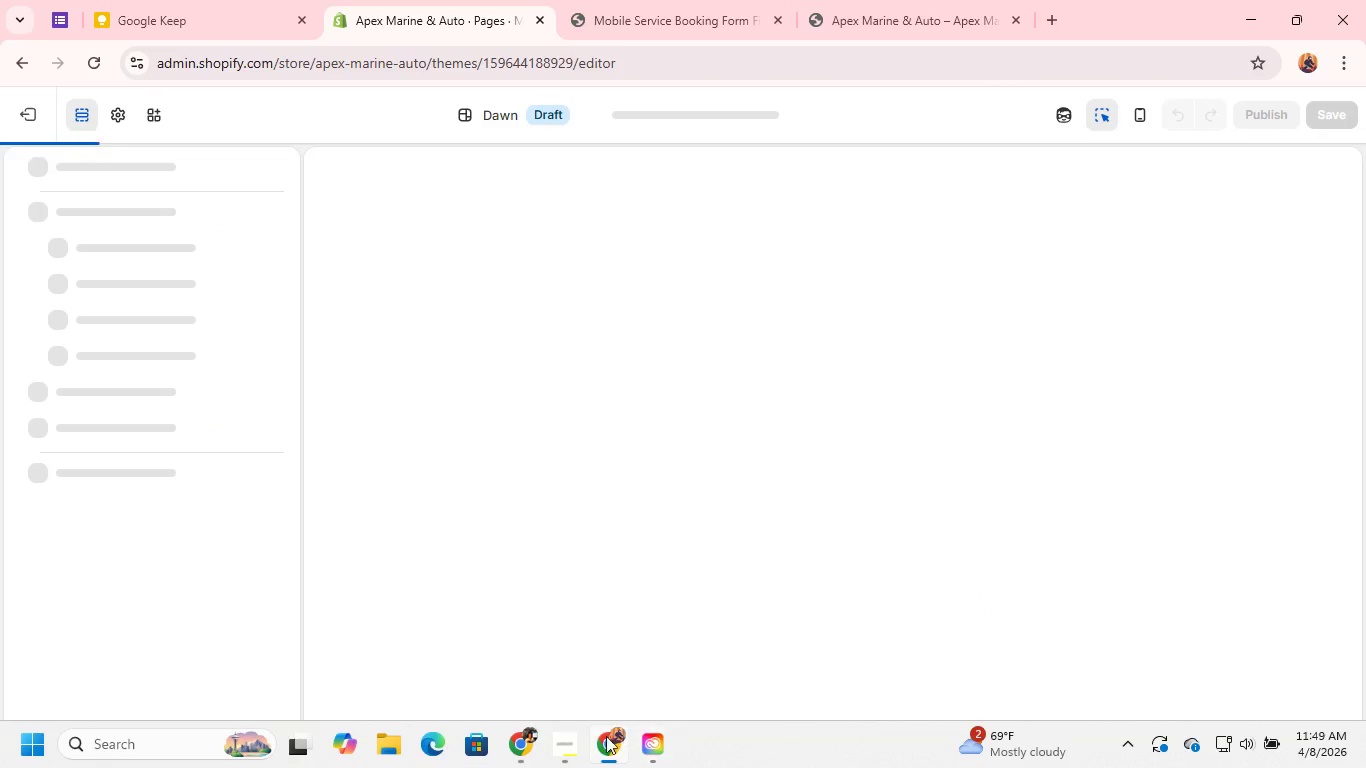 
left_click([556, 740])